 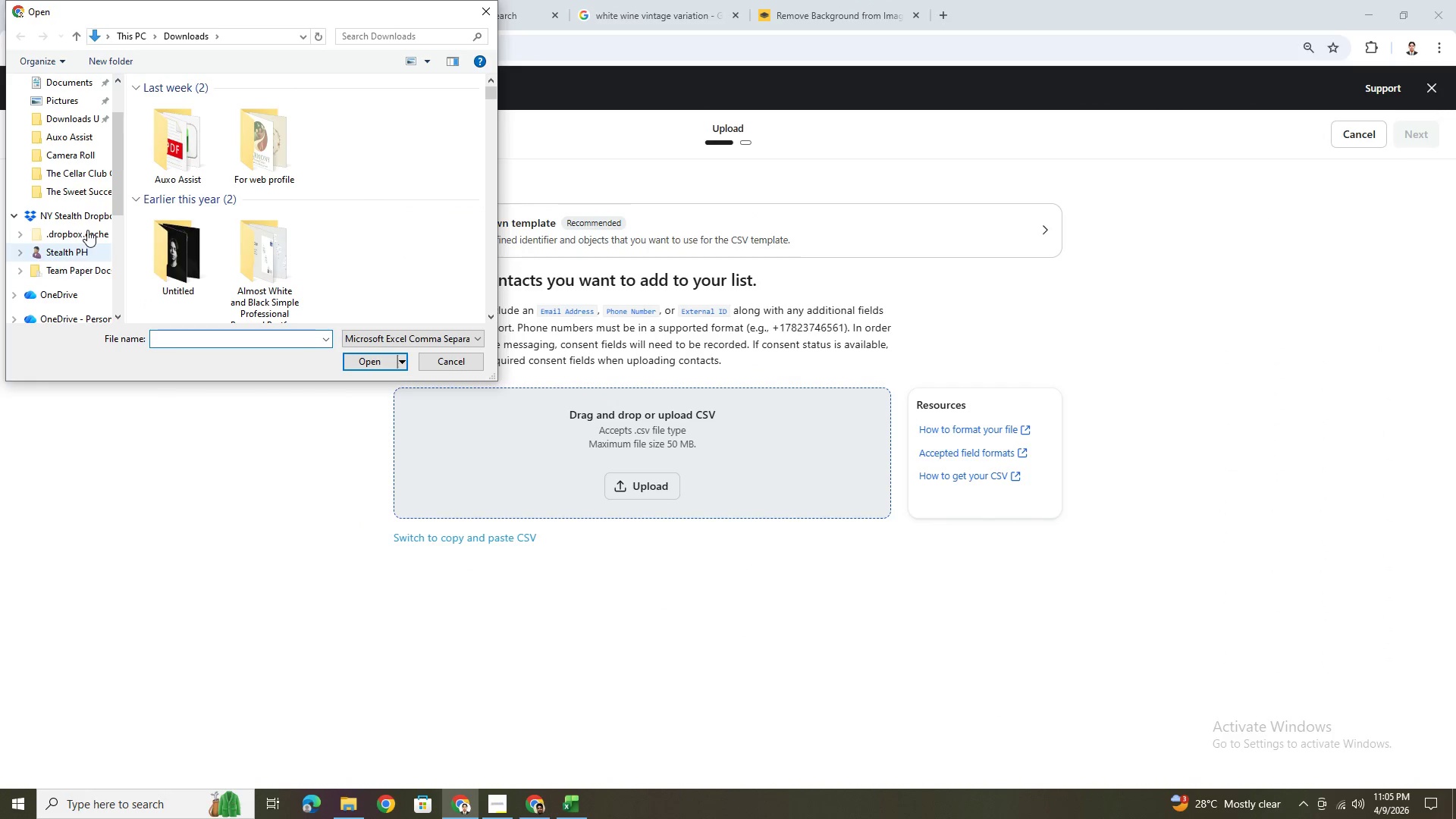 
left_click([83, 194])
 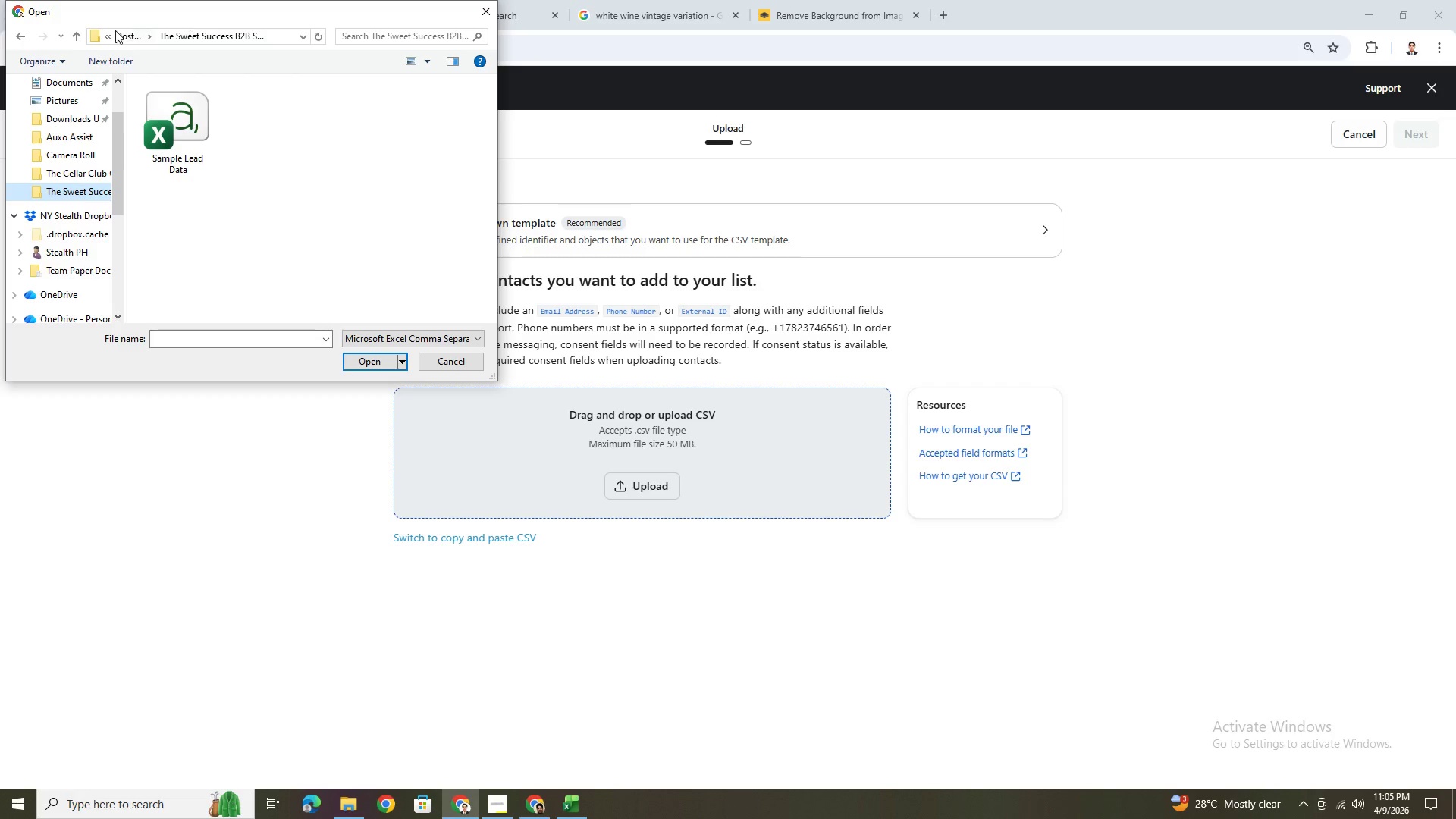 
left_click([129, 32])
 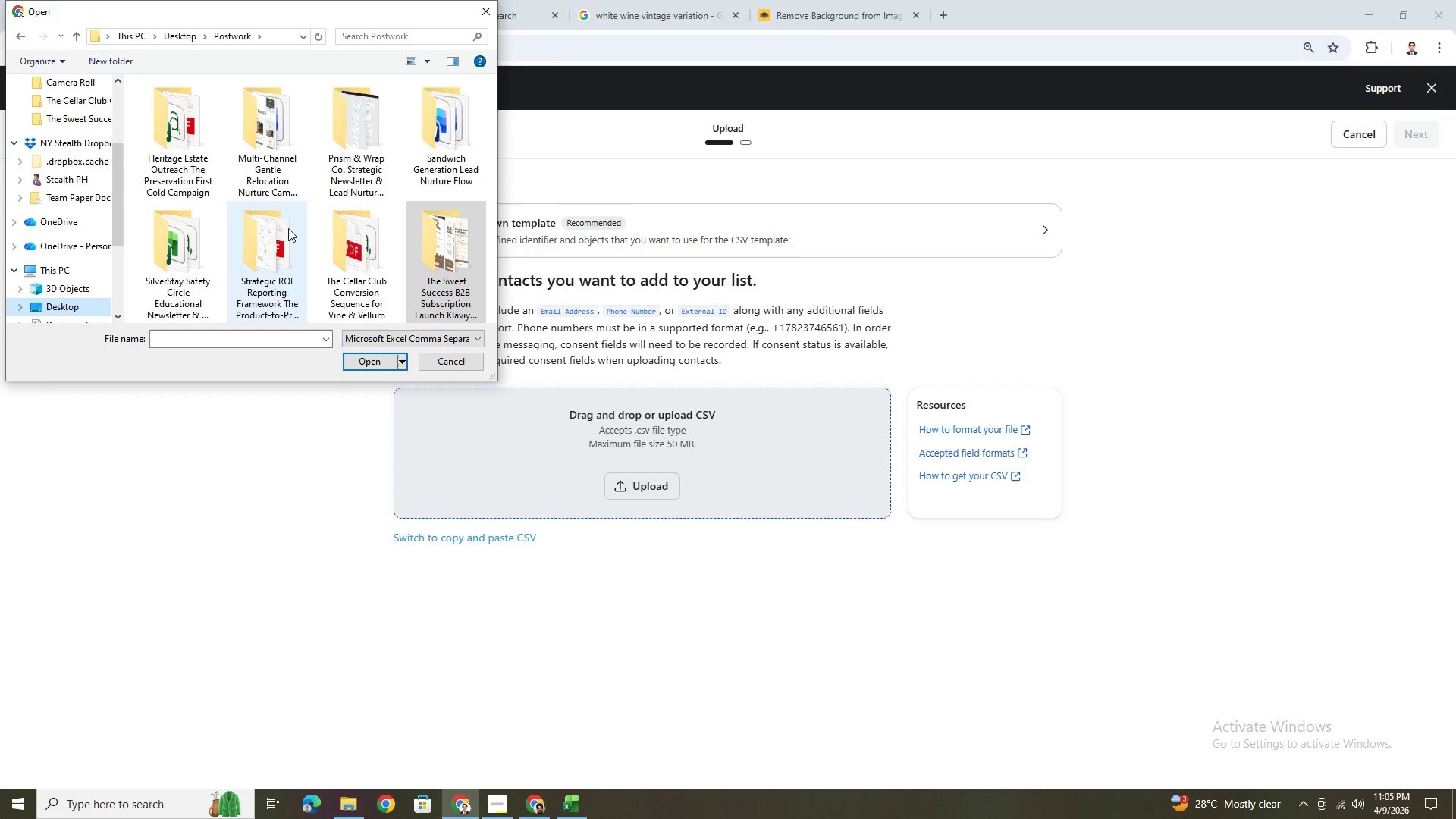 
left_click([181, 240])
 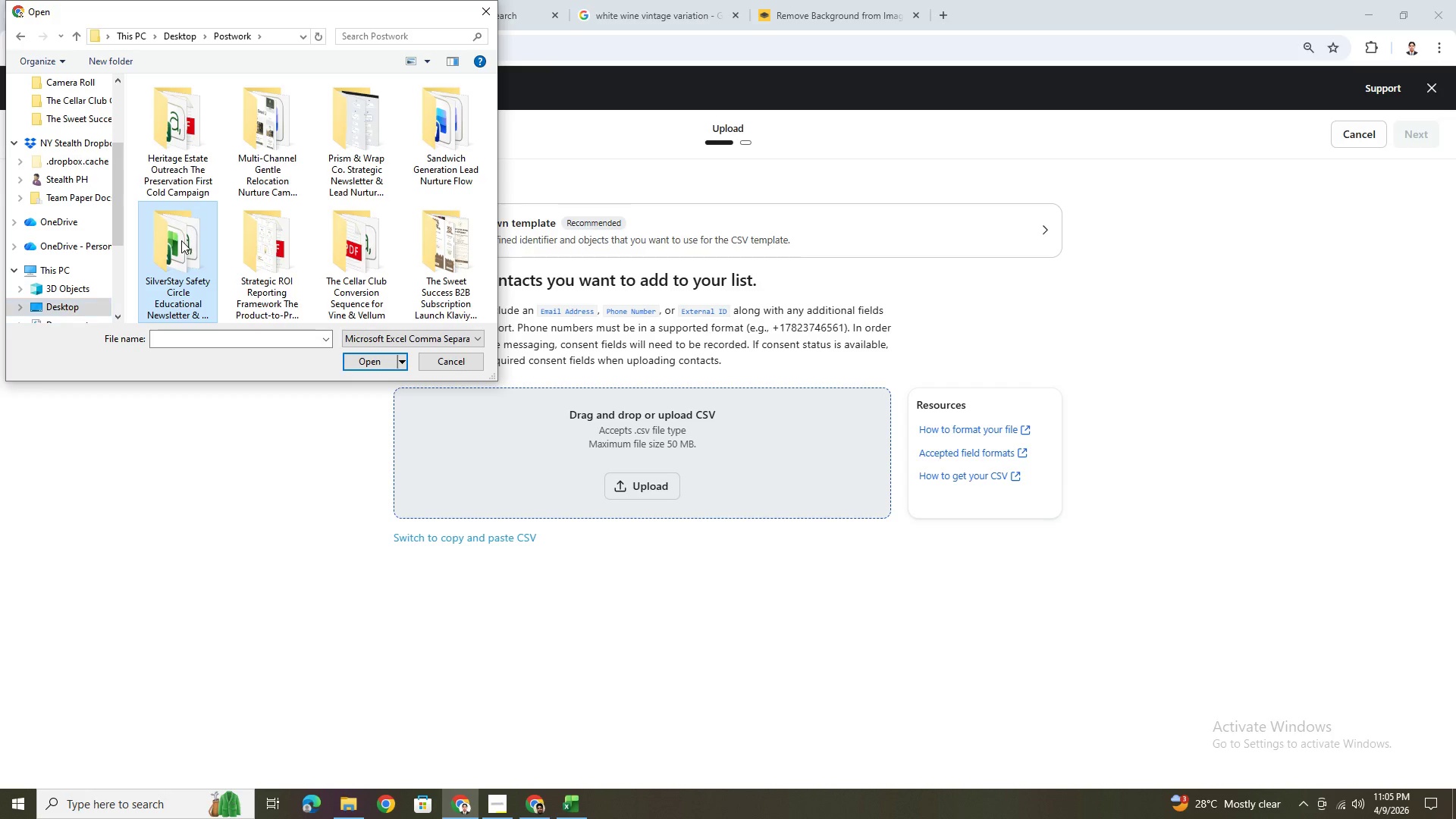 
scroll: coordinate [231, 273], scroll_direction: down, amount: 2.0
 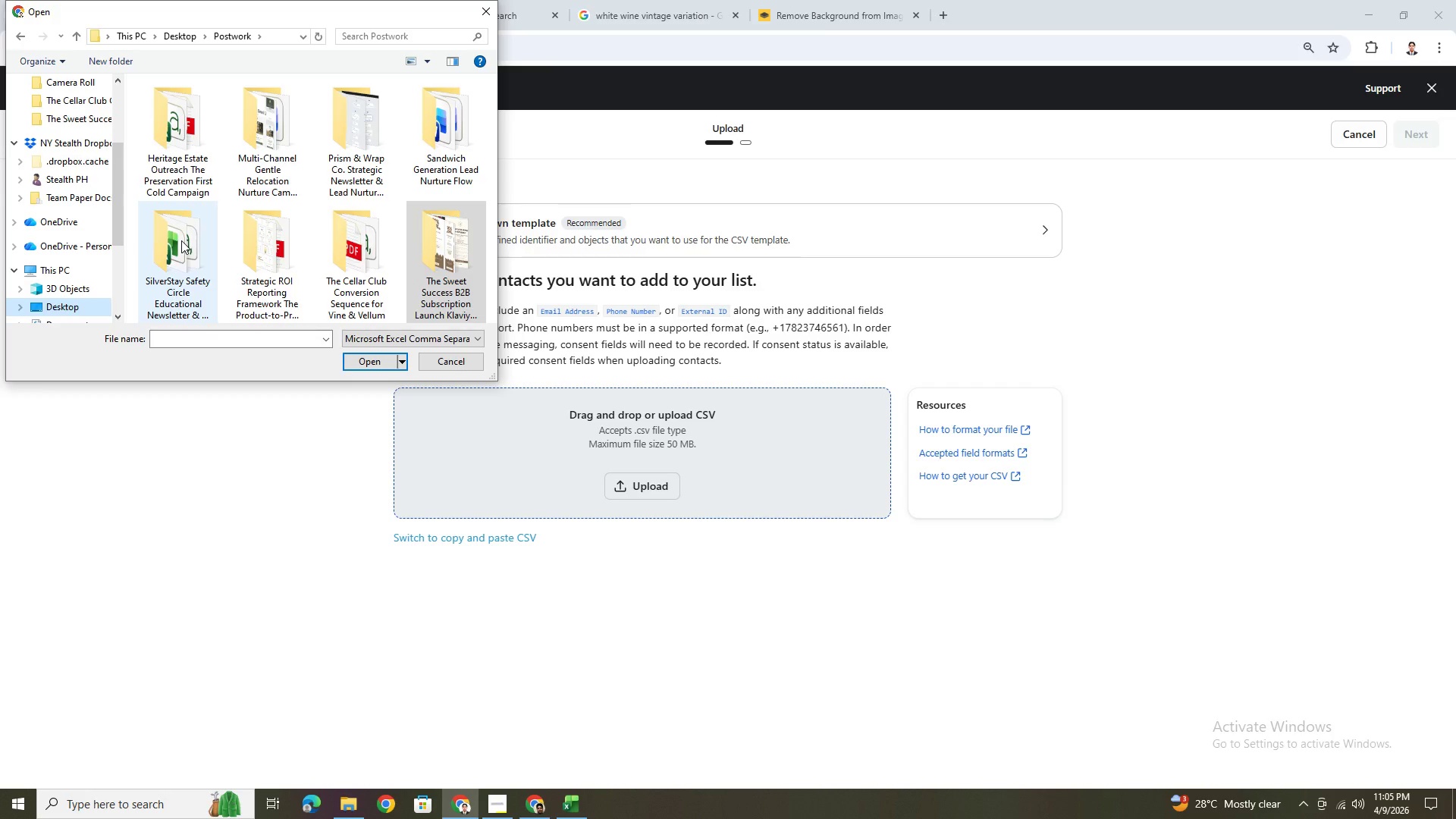 
double_click([181, 240])
 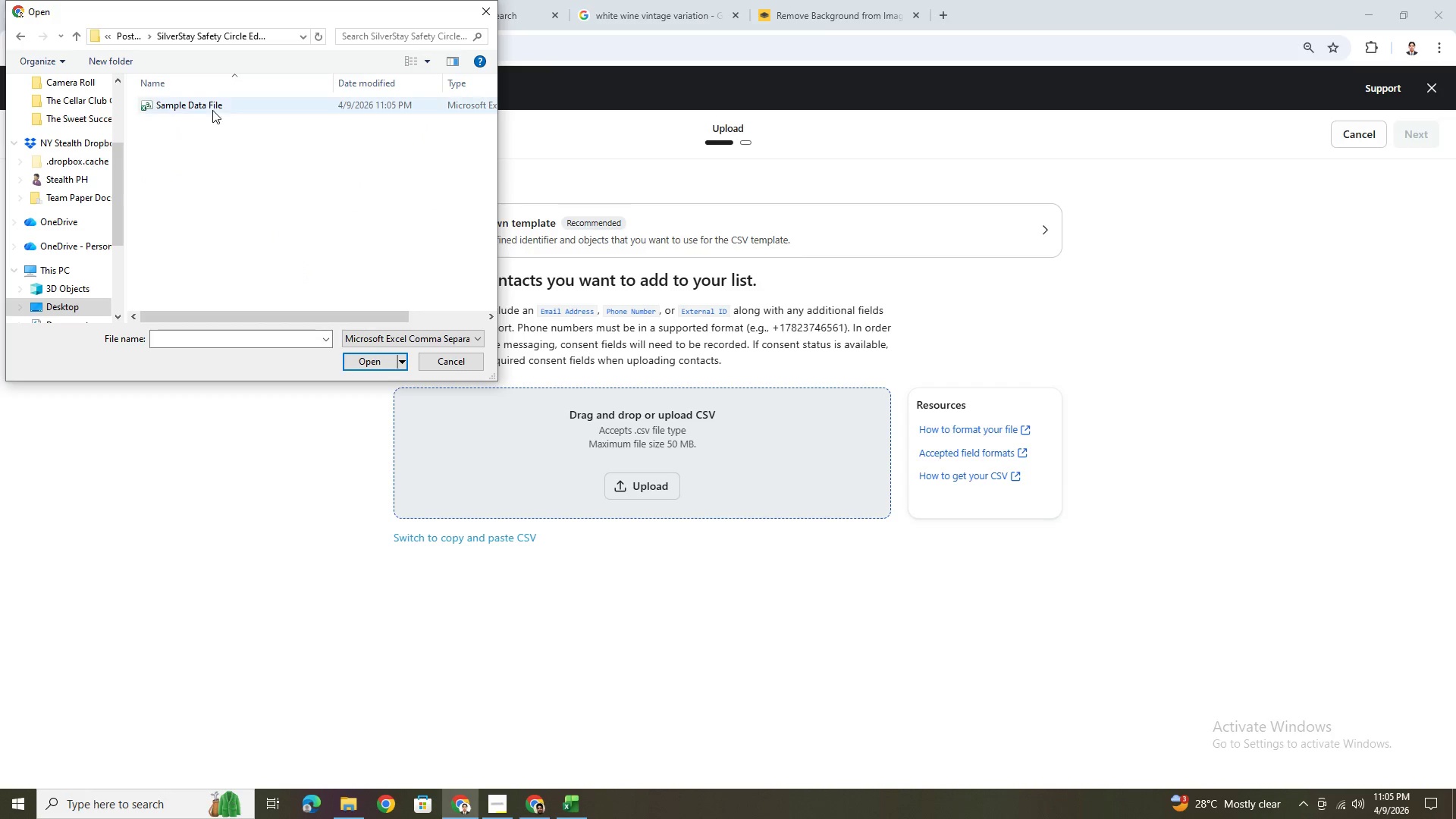 
left_click([215, 108])
 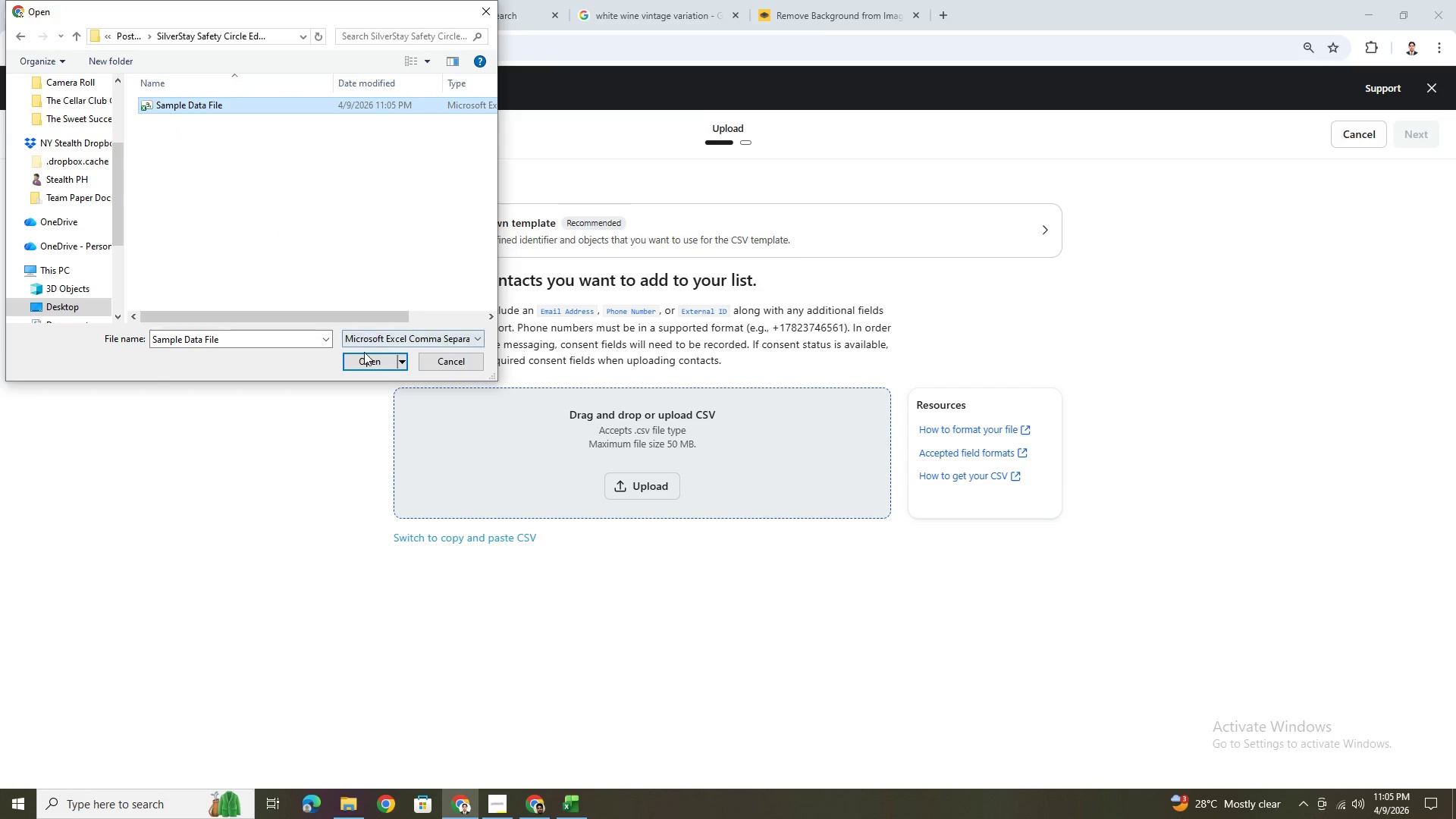 
left_click([367, 359])
 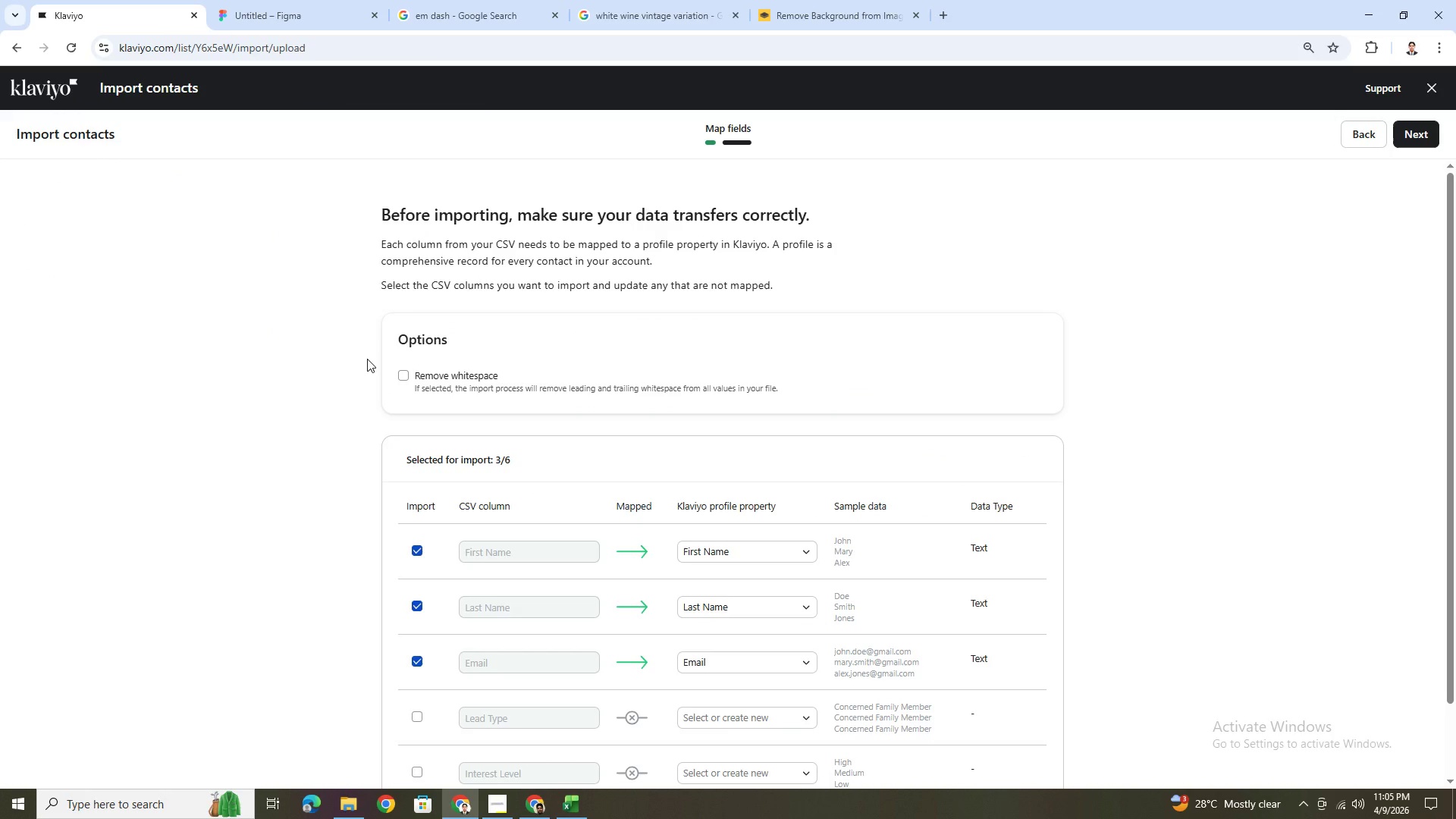 
wait(19.59)
 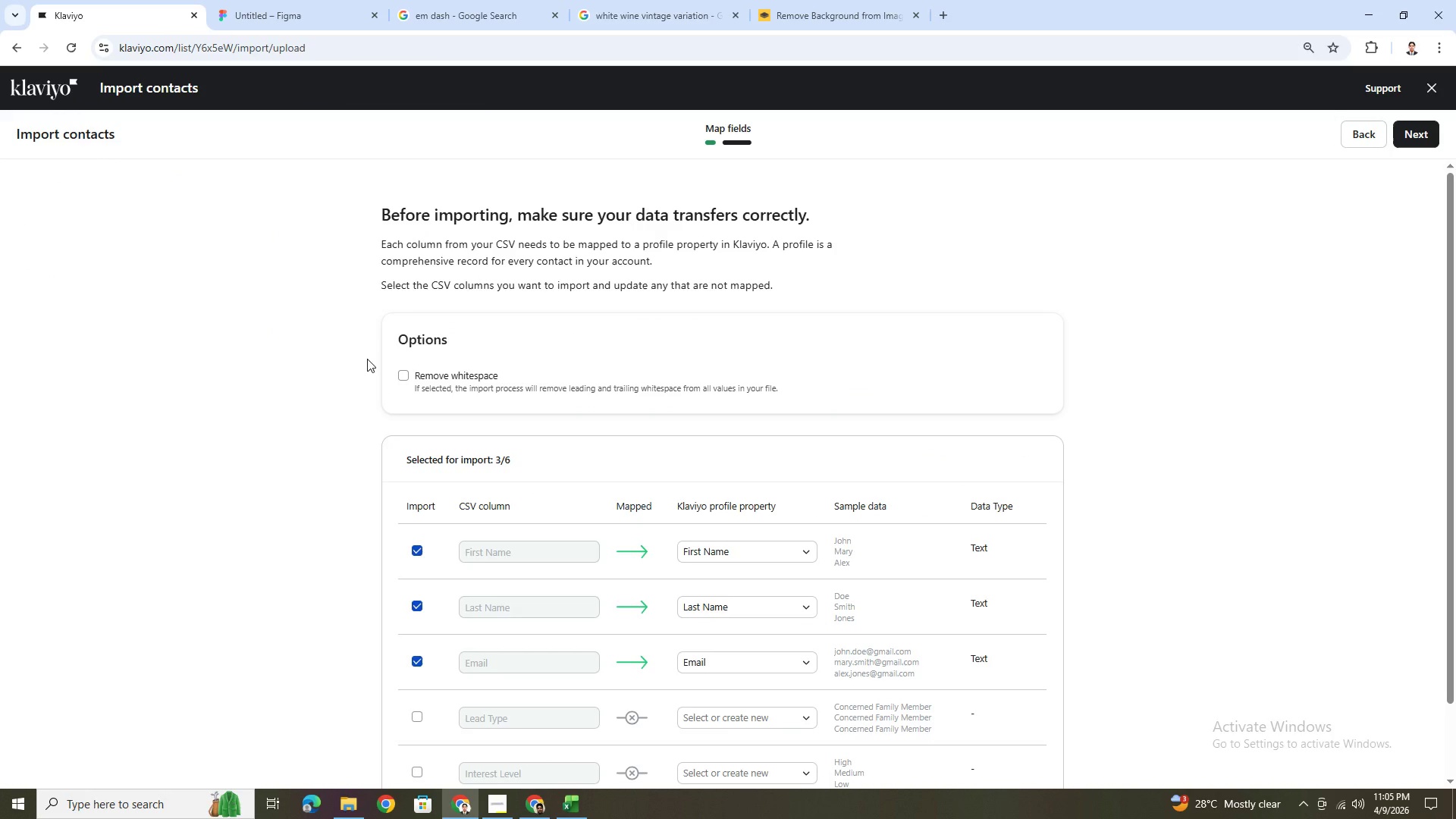 
scroll: coordinate [569, 477], scroll_direction: down, amount: 5.0
 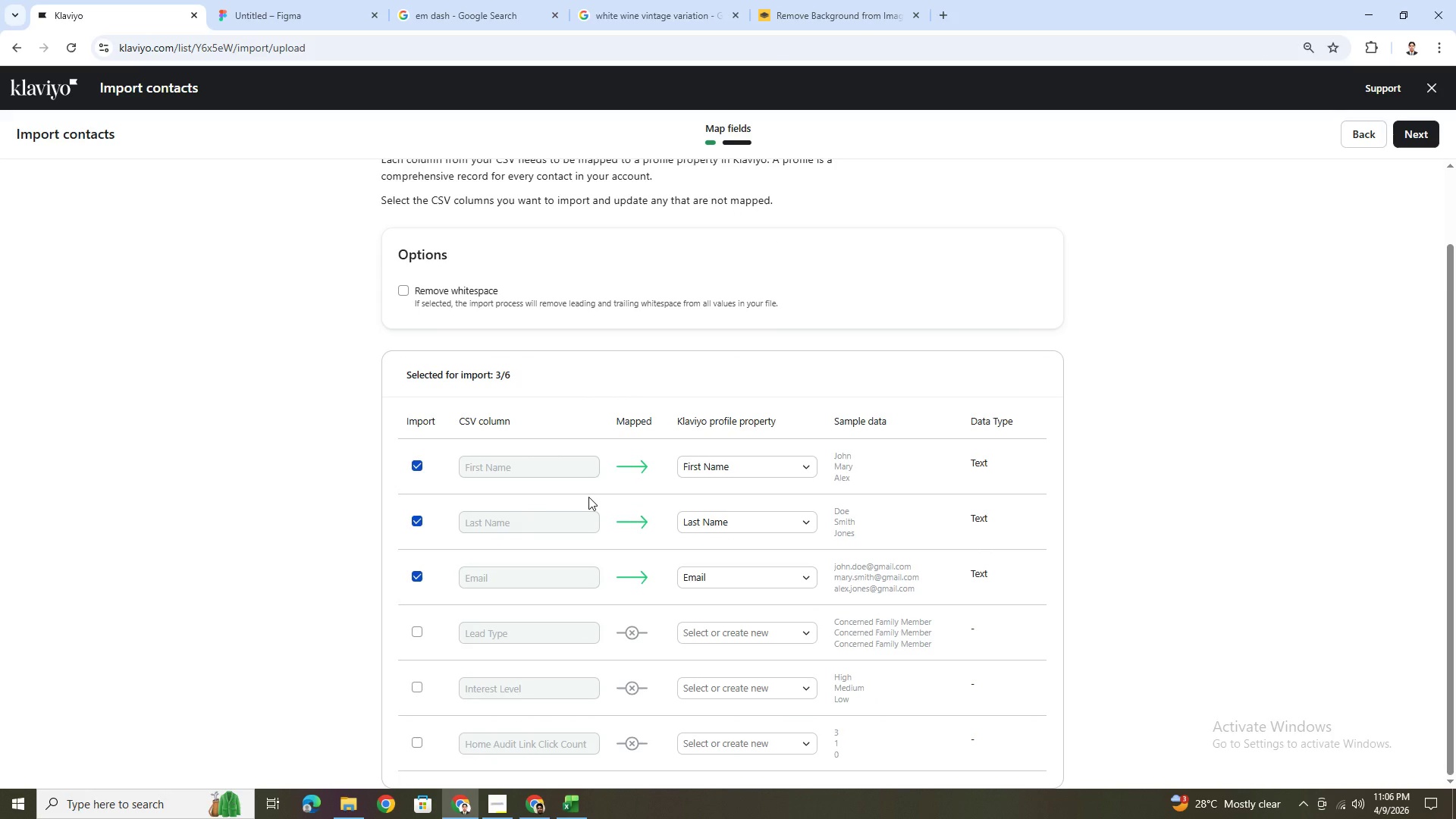 
wait(13.13)
 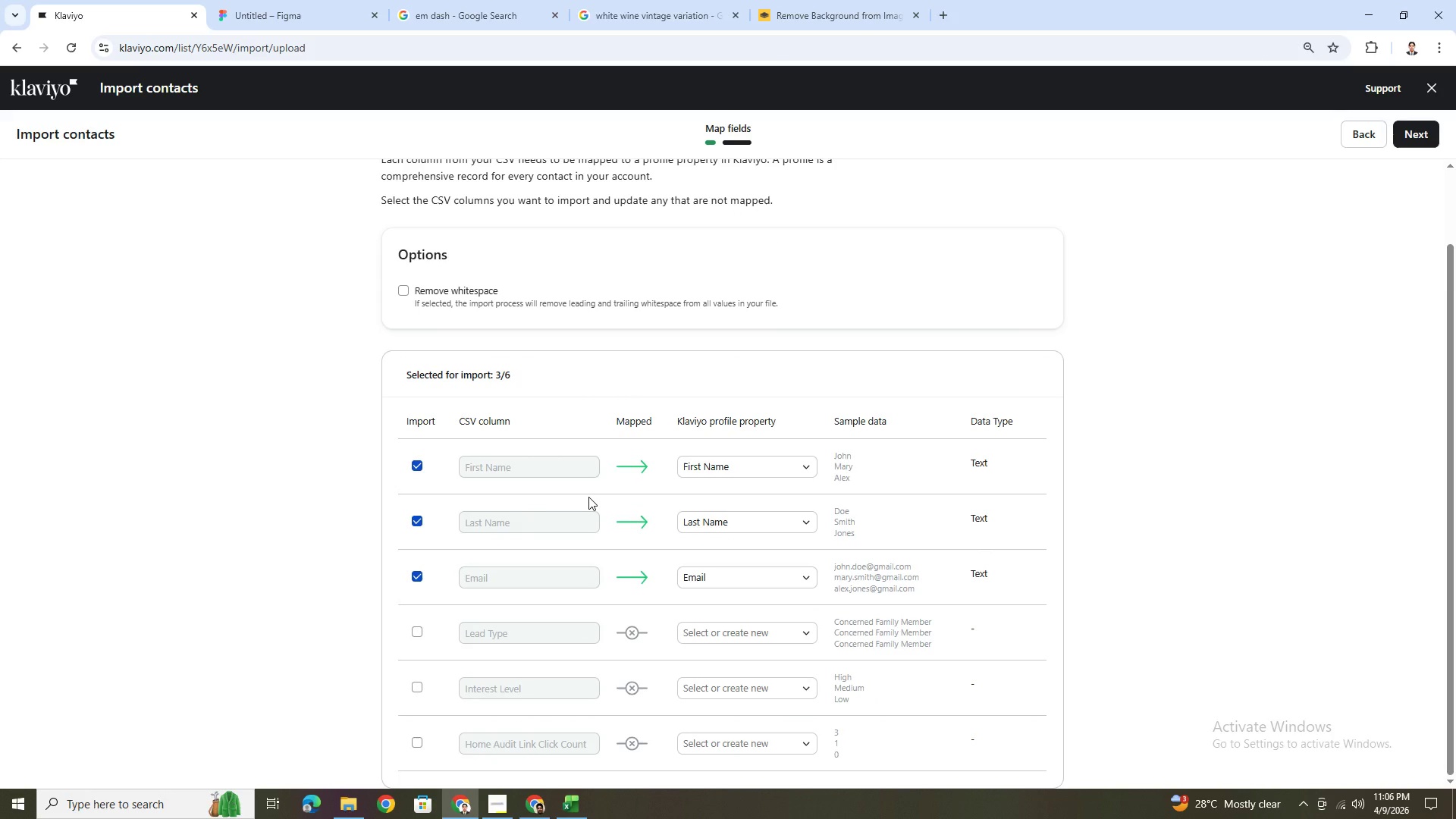 
scroll: coordinate [1116, 559], scroll_direction: down, amount: 9.0
 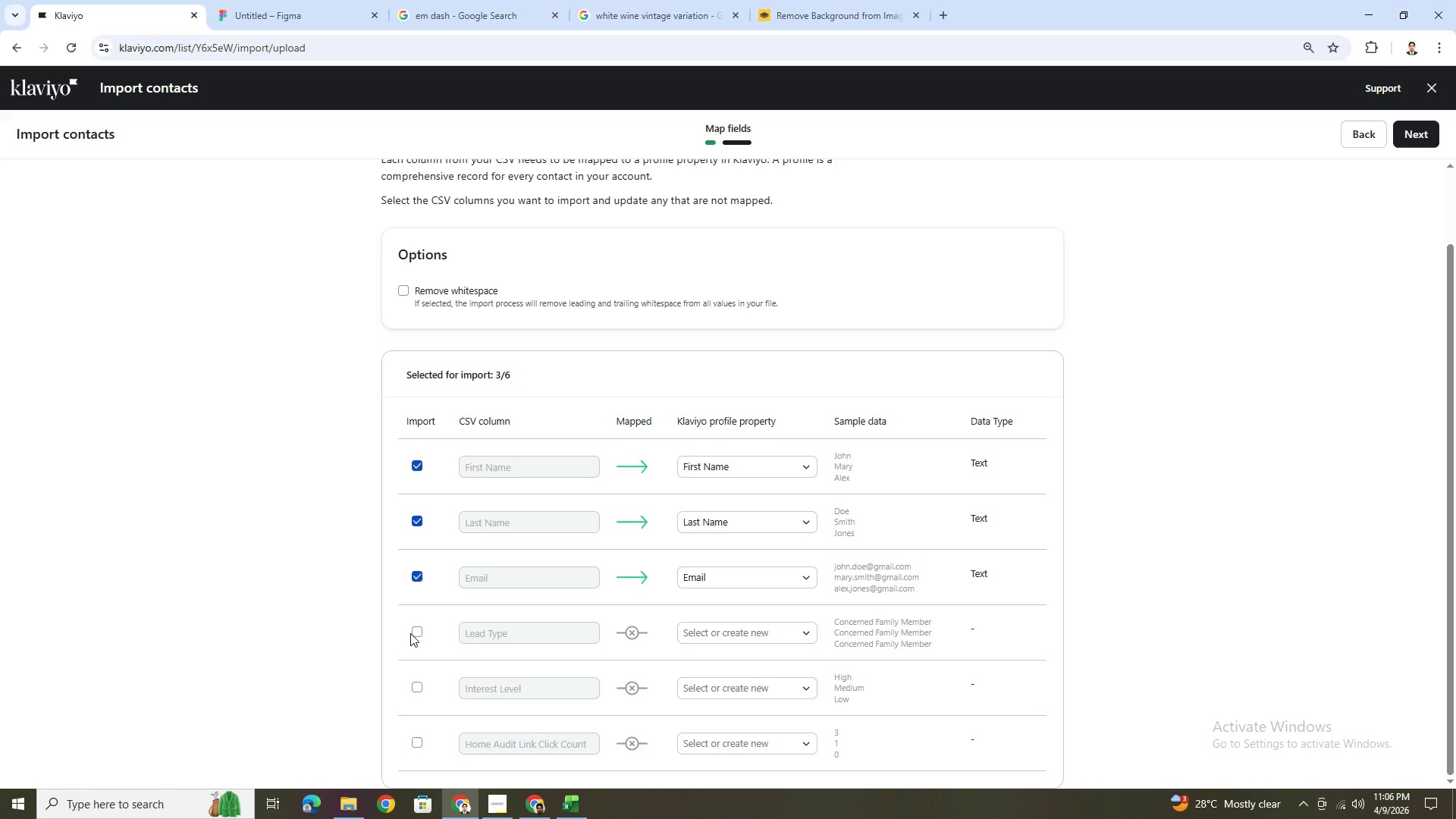 
left_click([777, 638])
 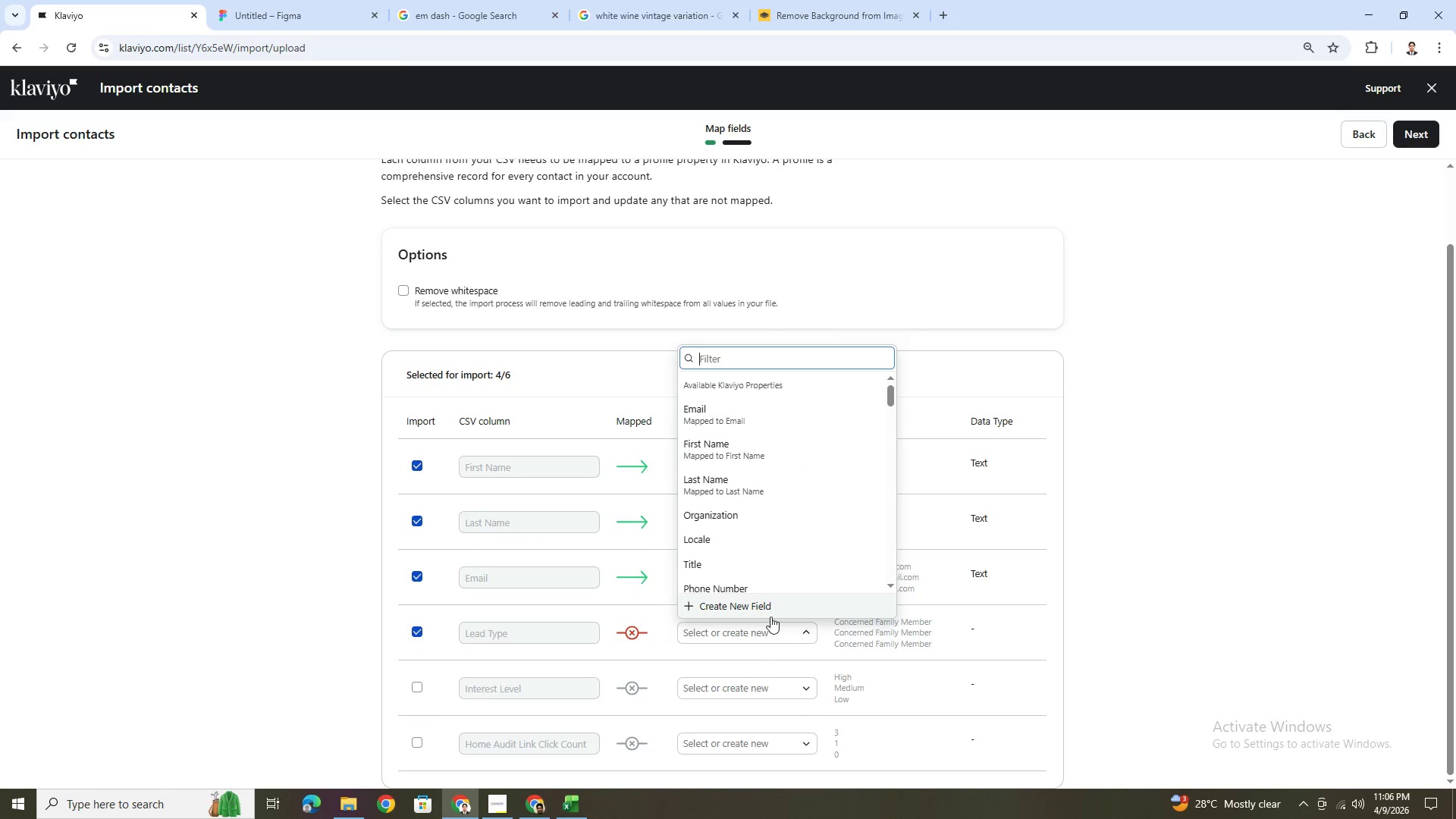 
left_click([777, 610])
 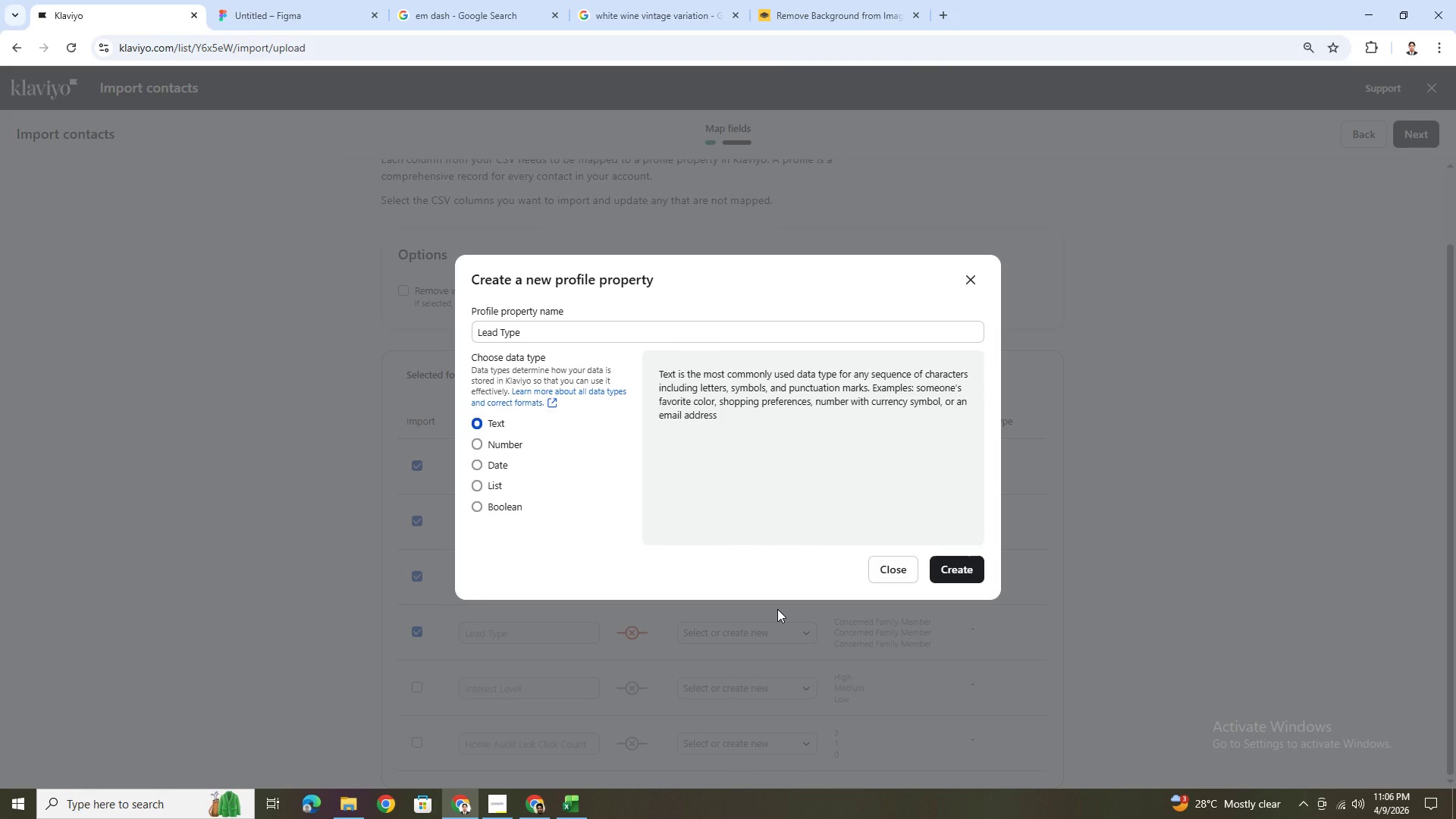 
wait(11.31)
 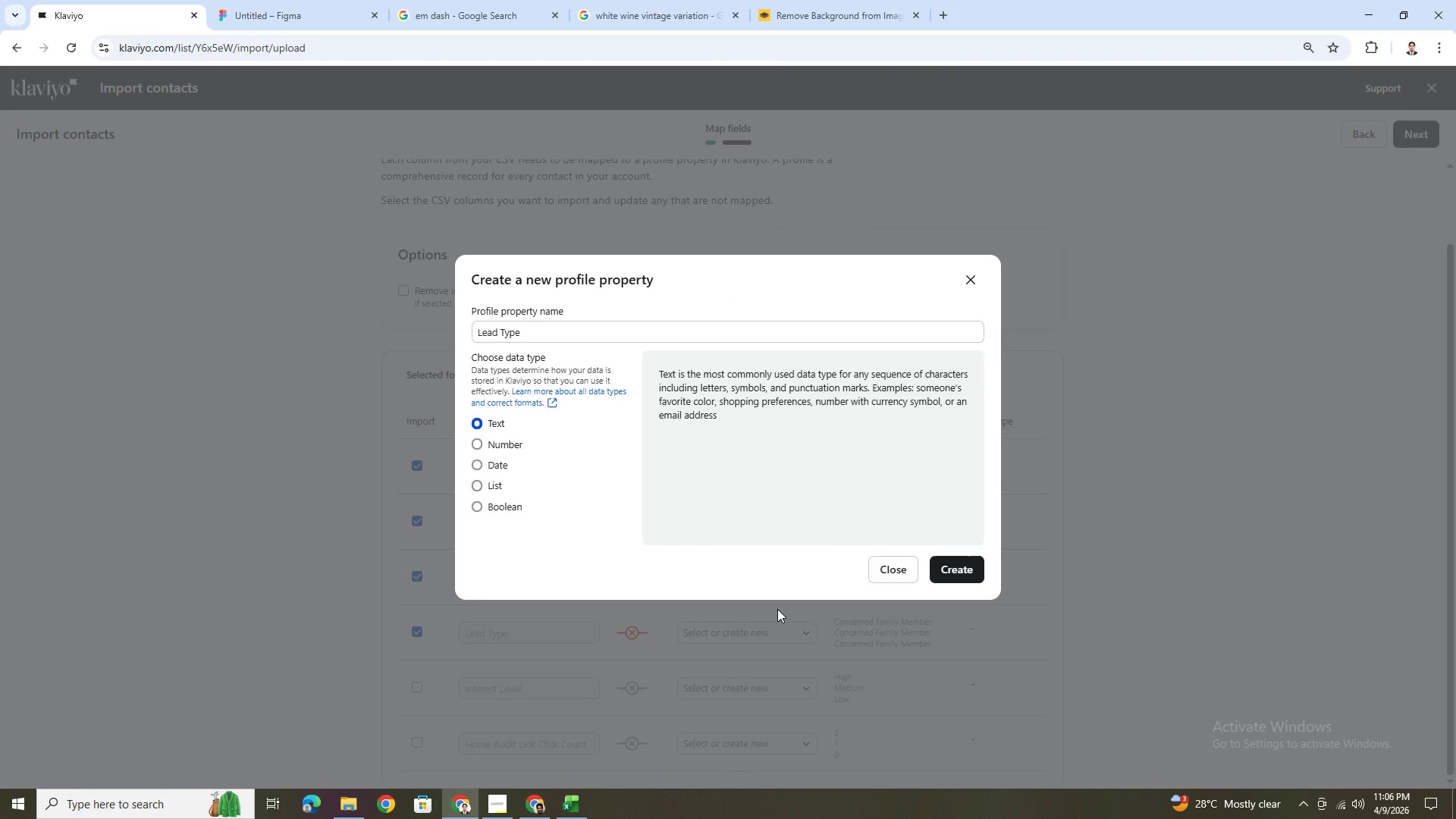 
left_click([490, 487])
 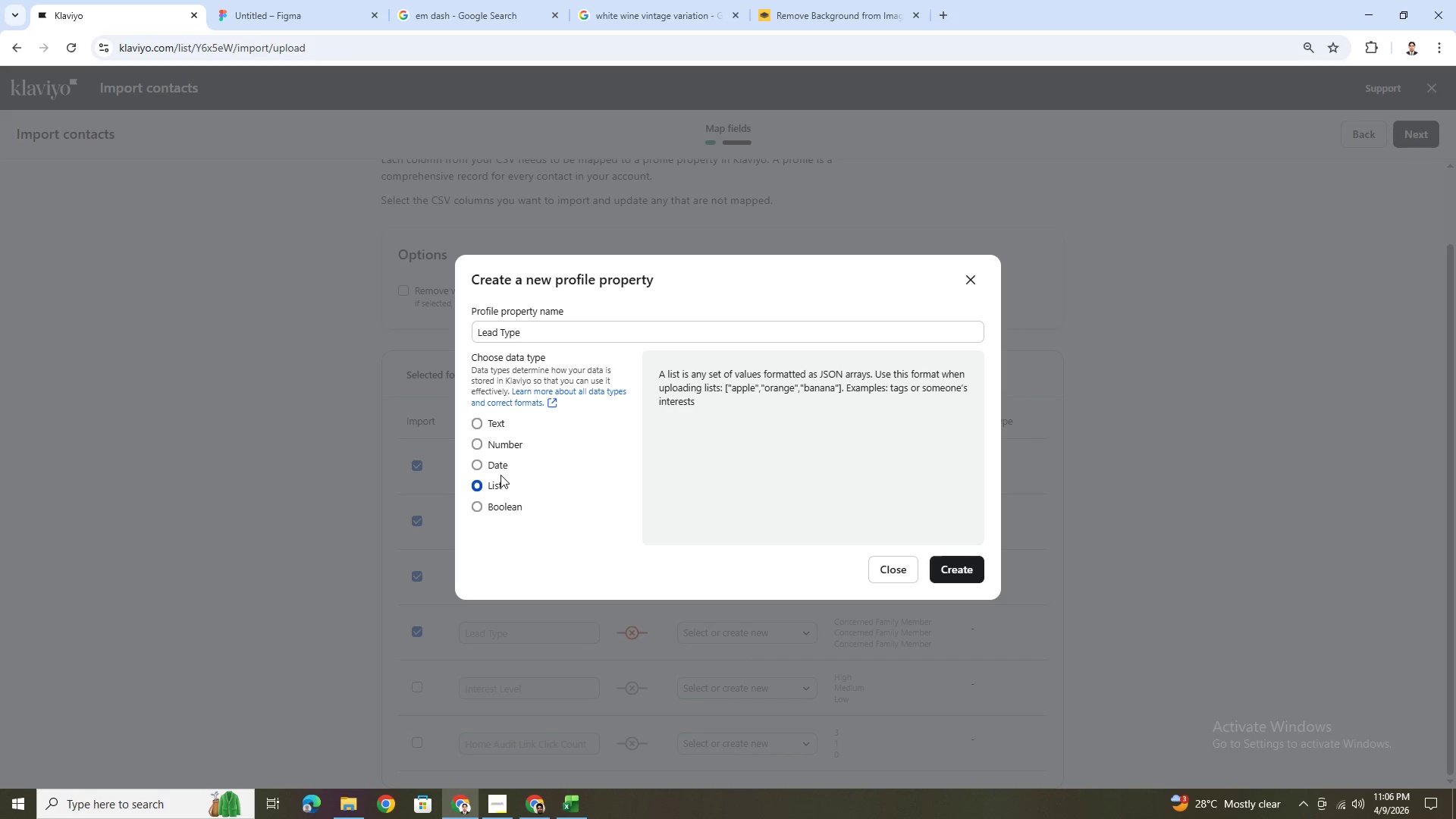 
wait(9.75)
 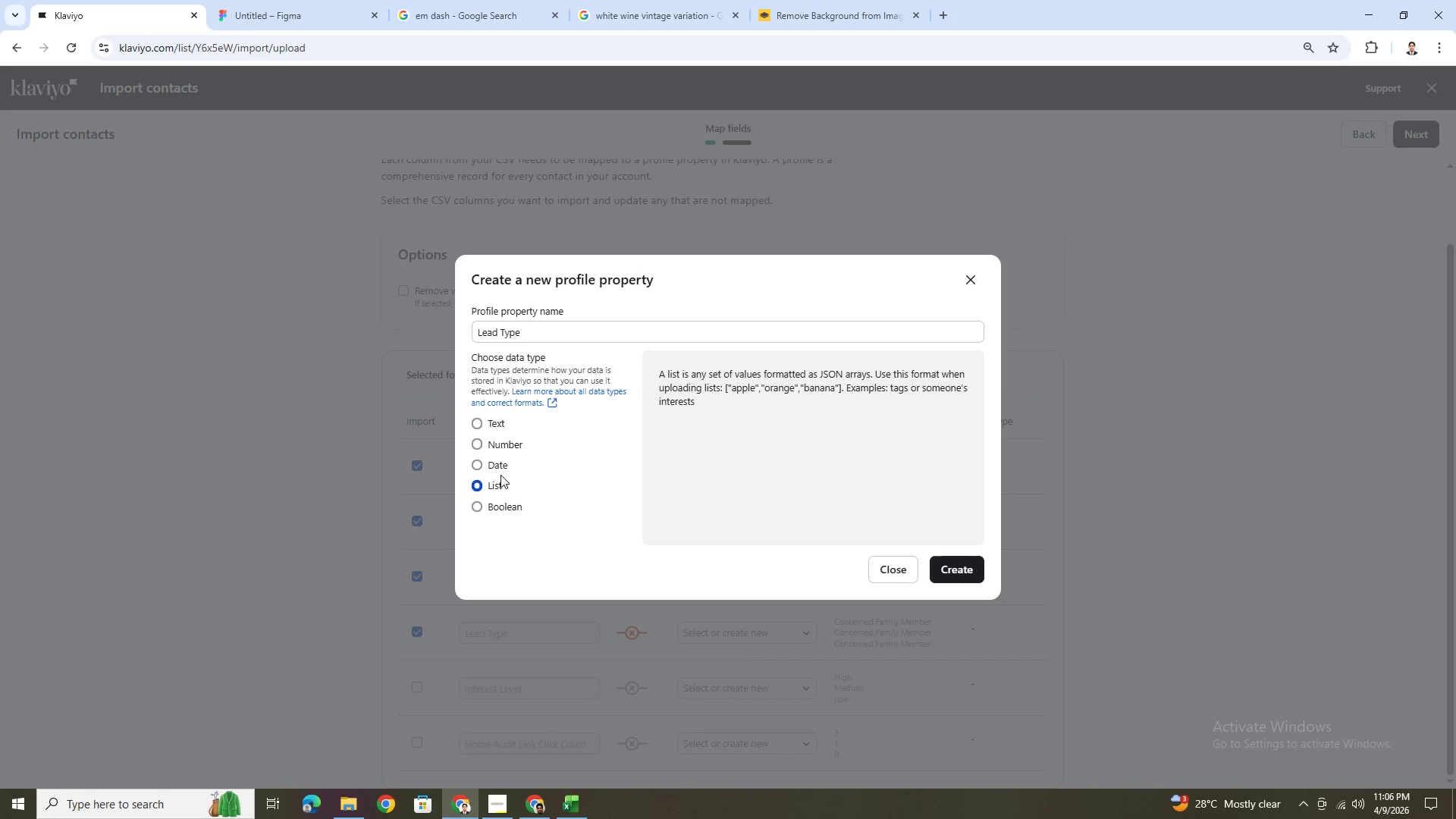 
left_click([504, 426])
 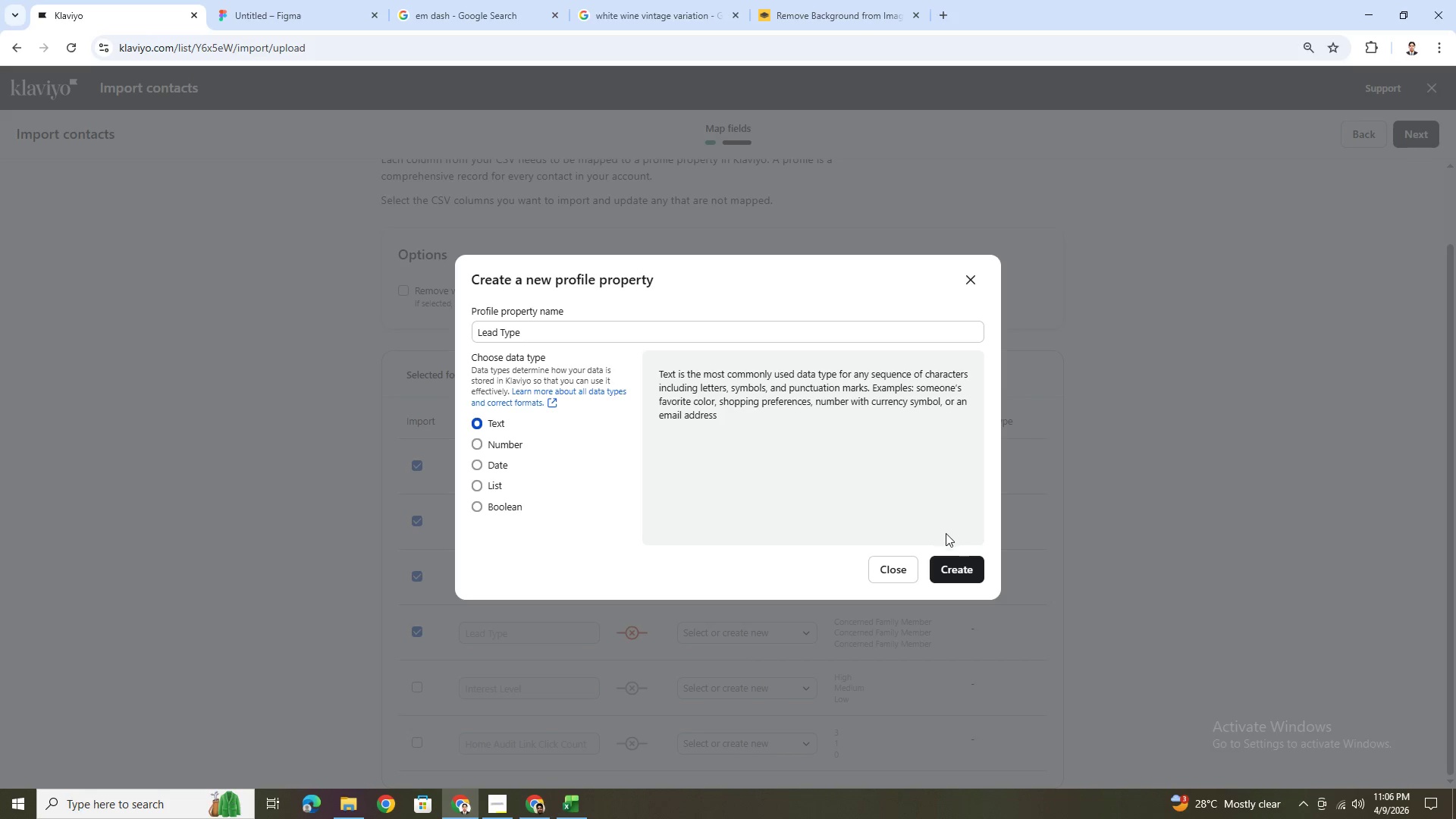 
left_click([975, 573])
 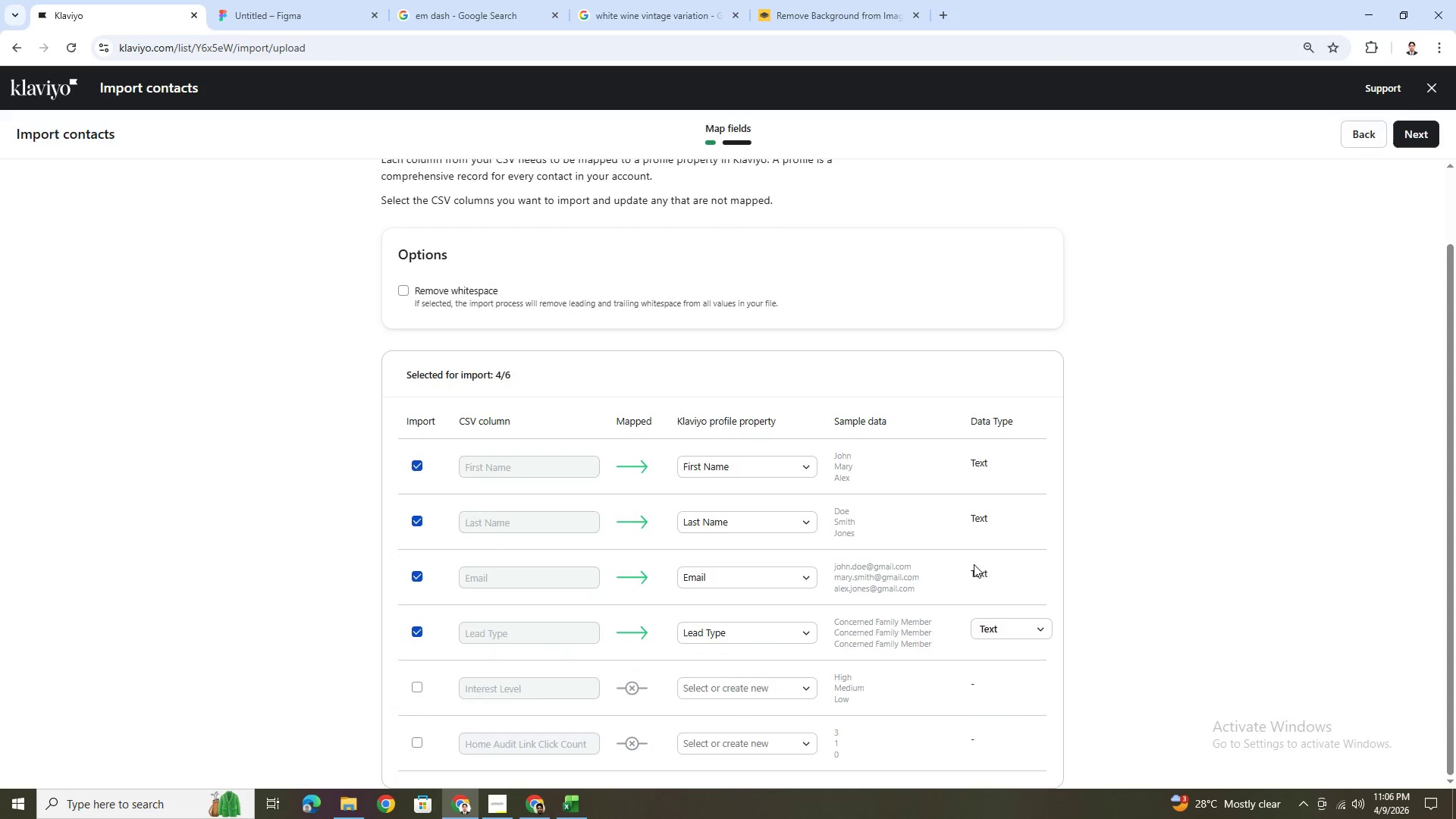 
scroll: coordinate [989, 557], scroll_direction: down, amount: 3.0
 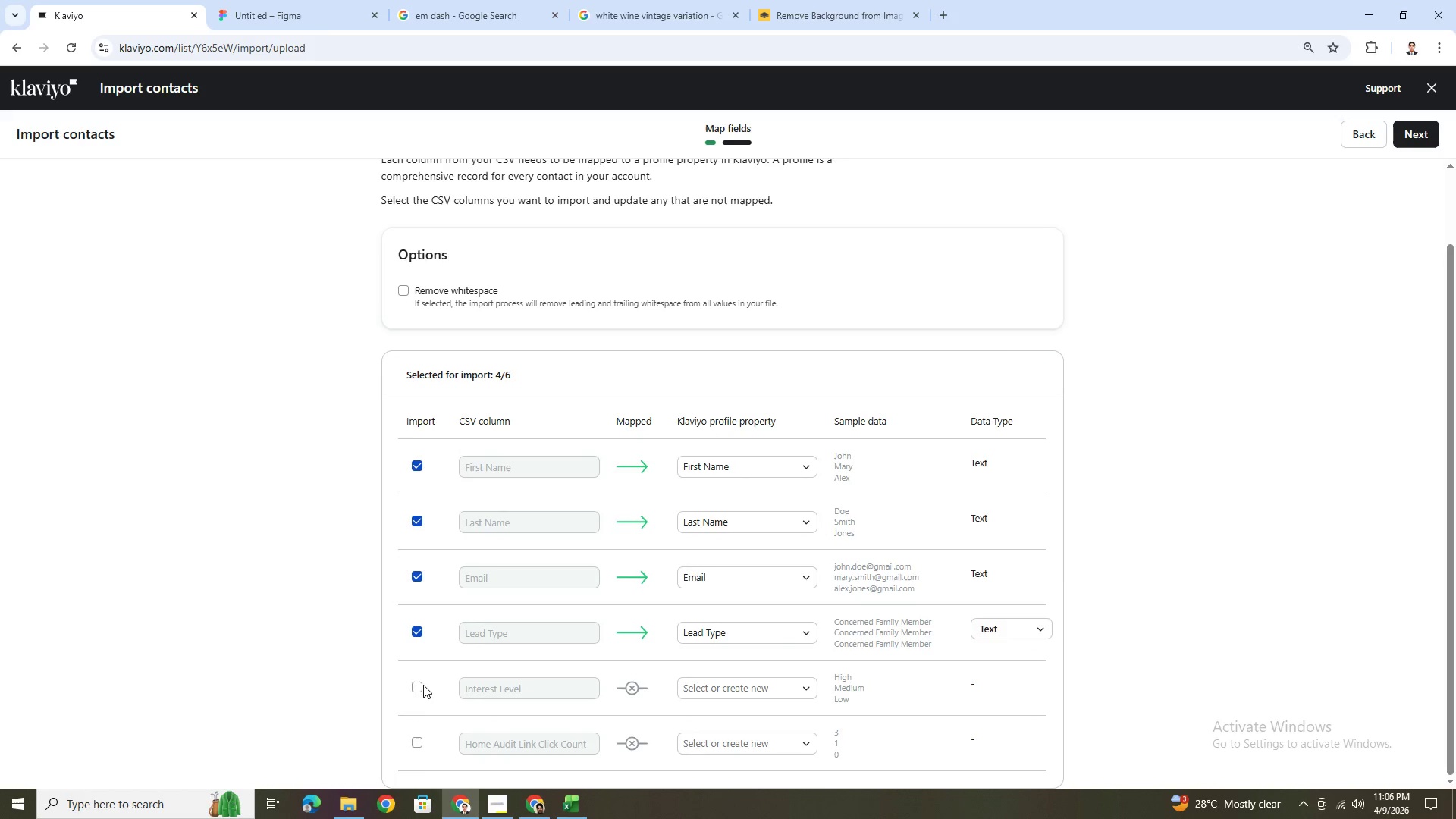 
left_click([419, 686])
 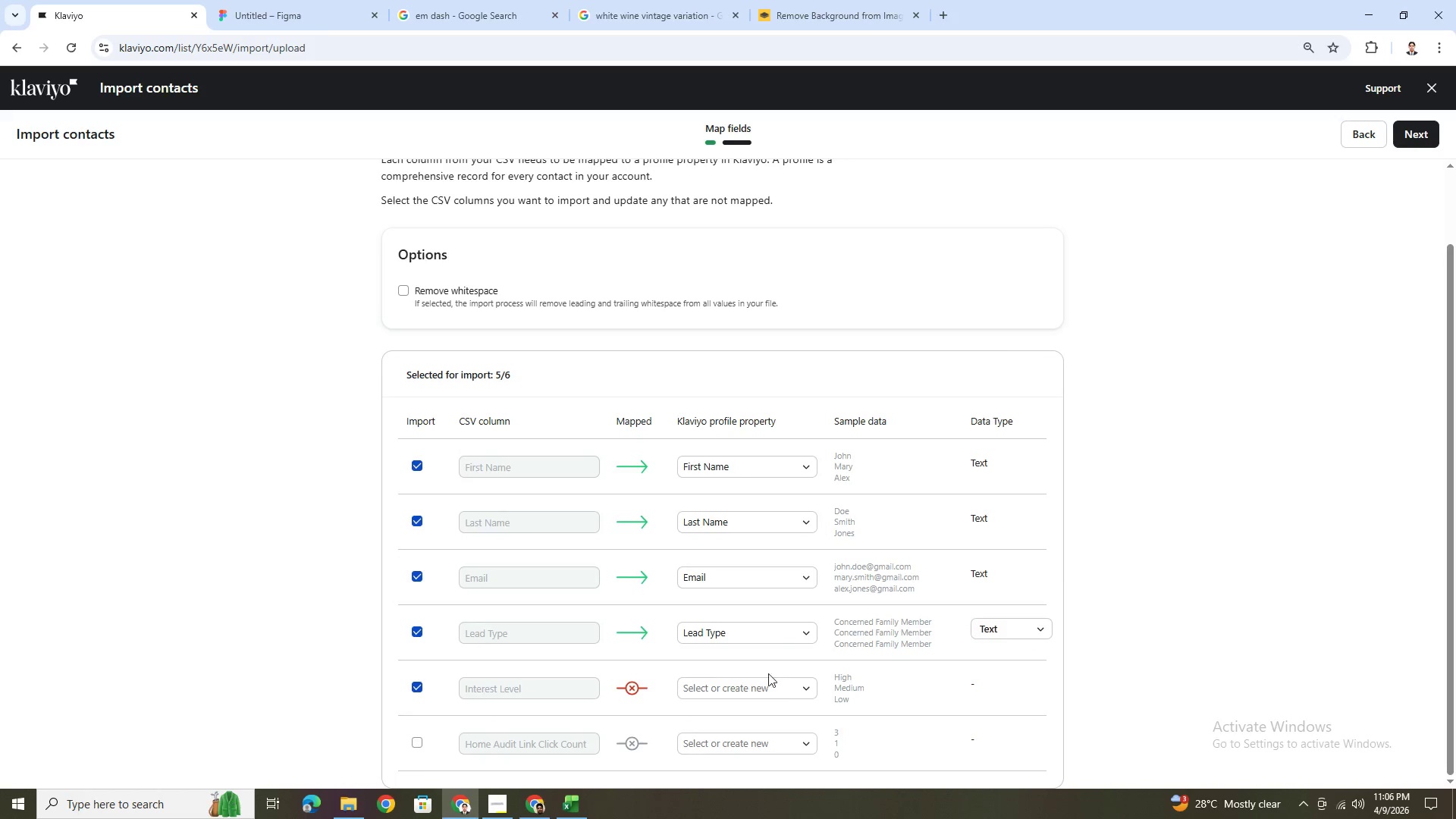 
left_click([790, 682])
 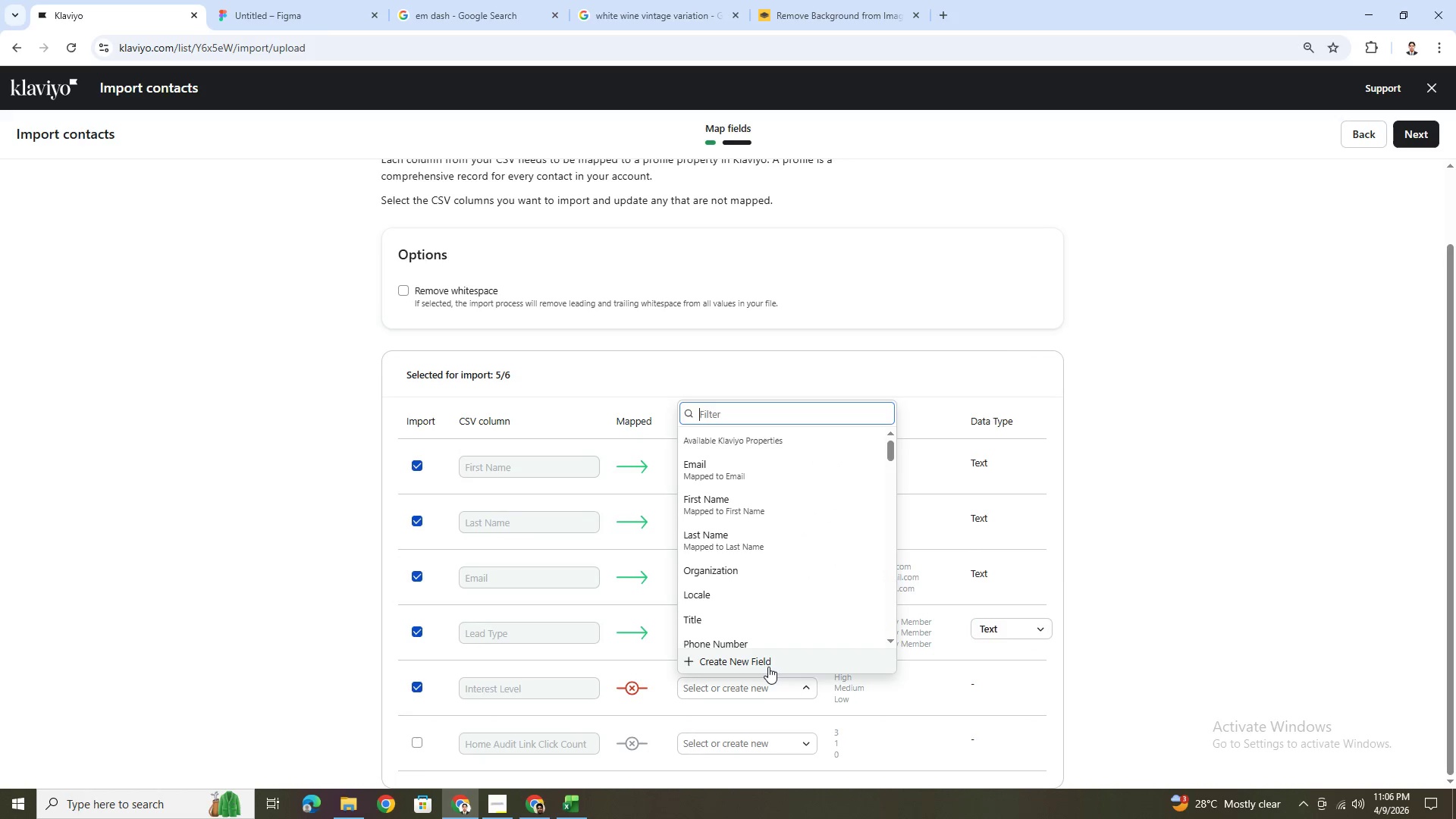 
left_click([768, 666])
 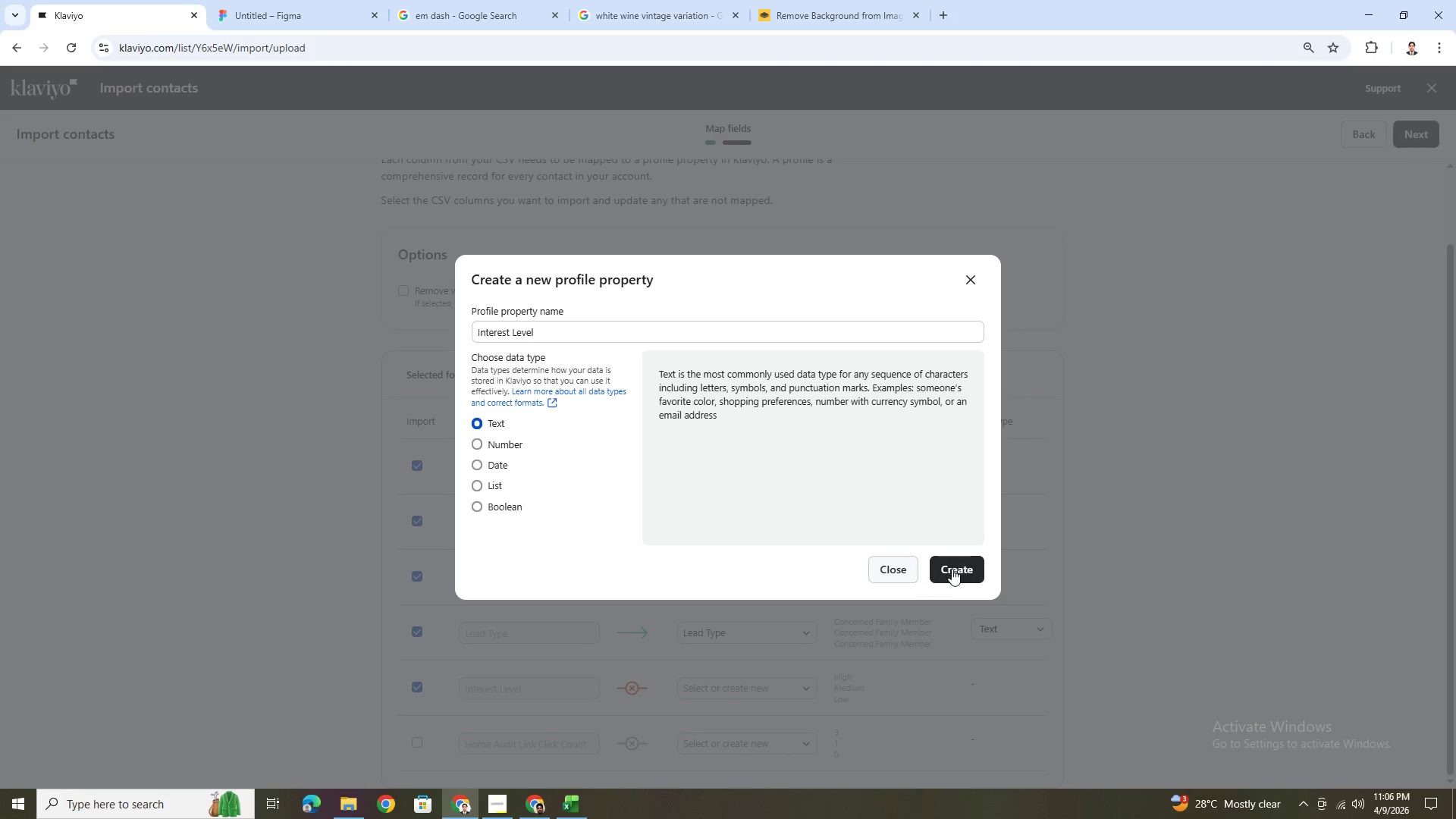 
left_click([953, 563])
 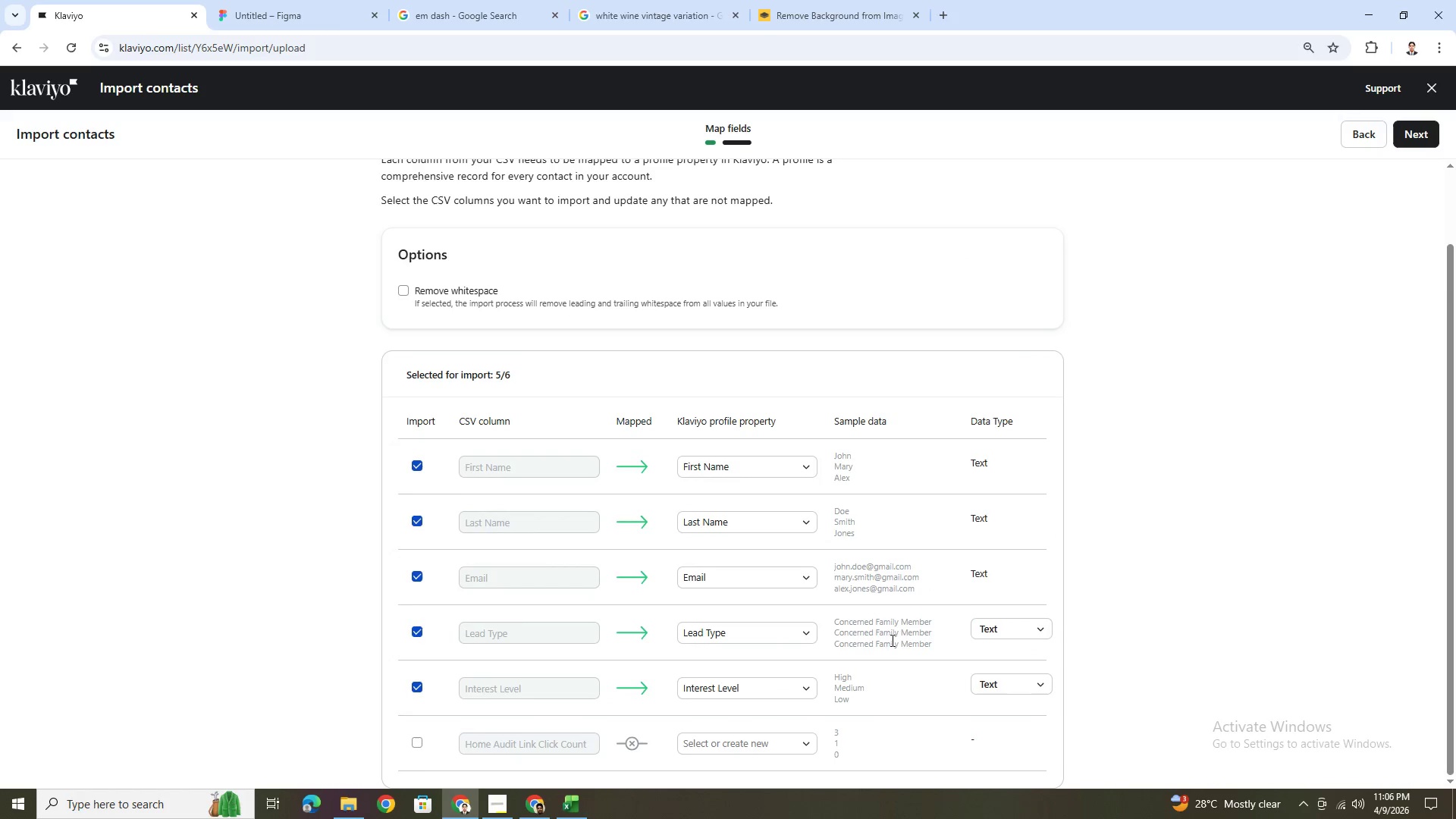 
scroll: coordinate [891, 659], scroll_direction: down, amount: 4.0
 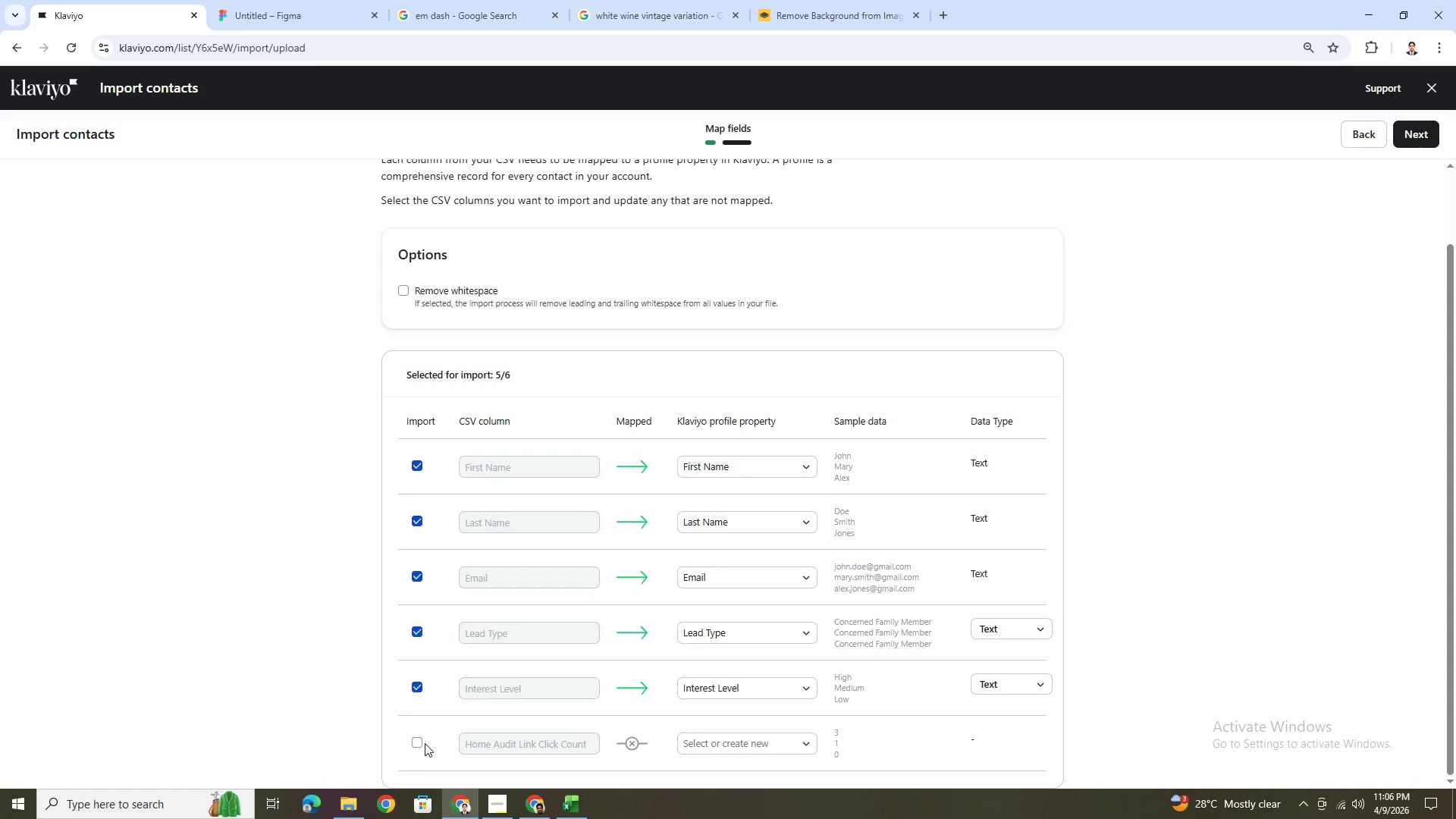 
left_click([422, 742])
 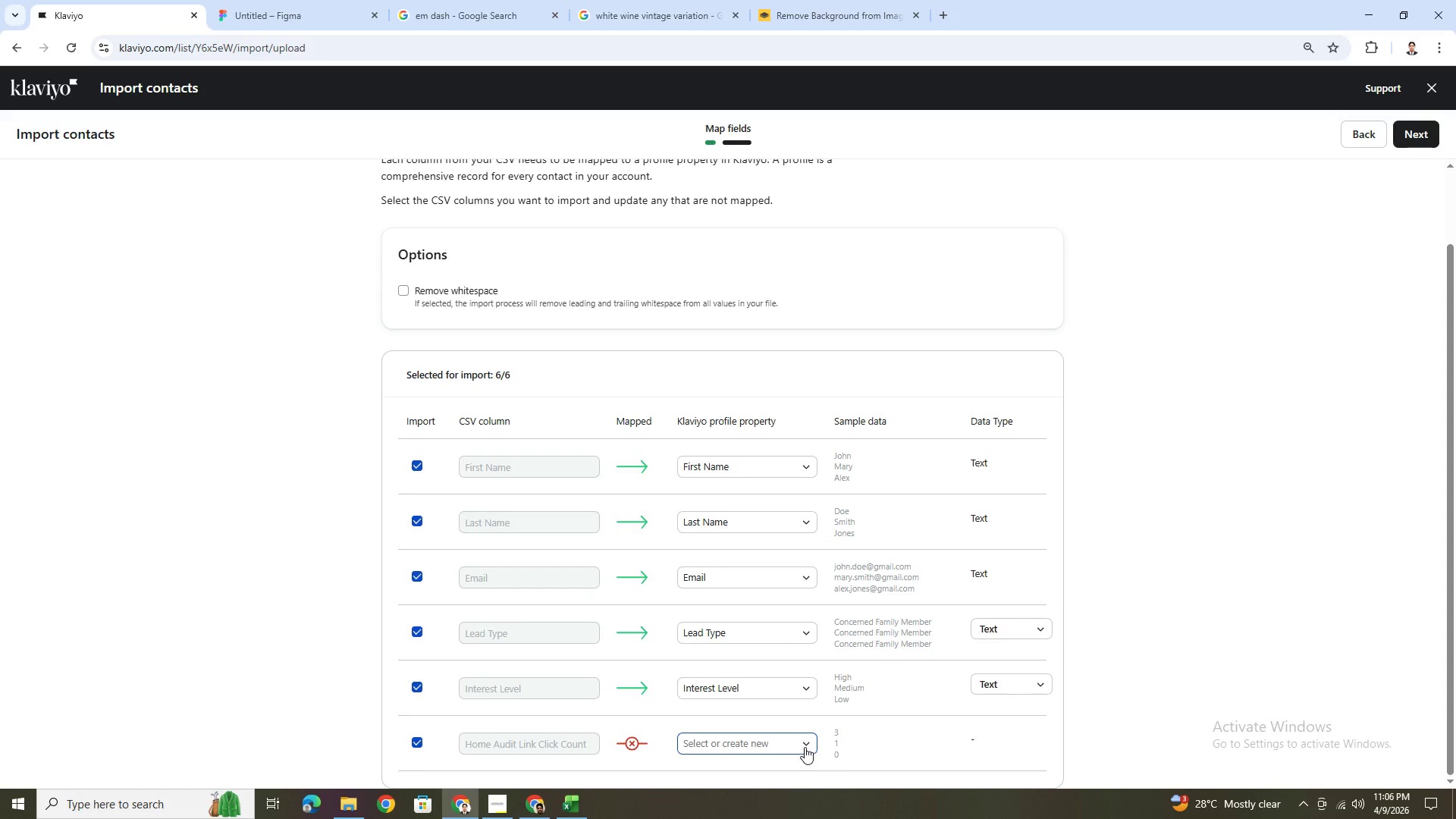 
left_click([807, 747])
 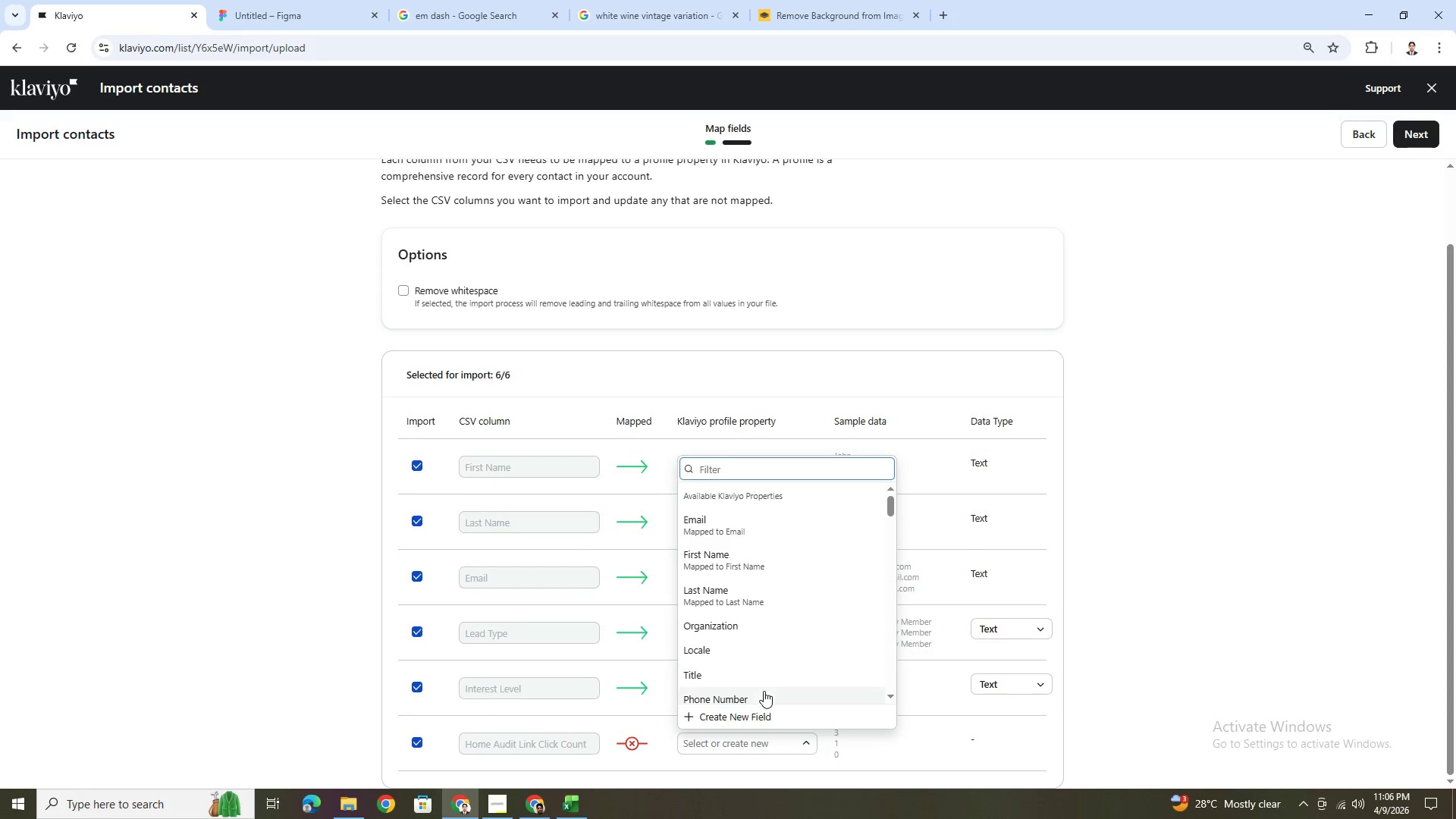 
left_click([769, 712])
 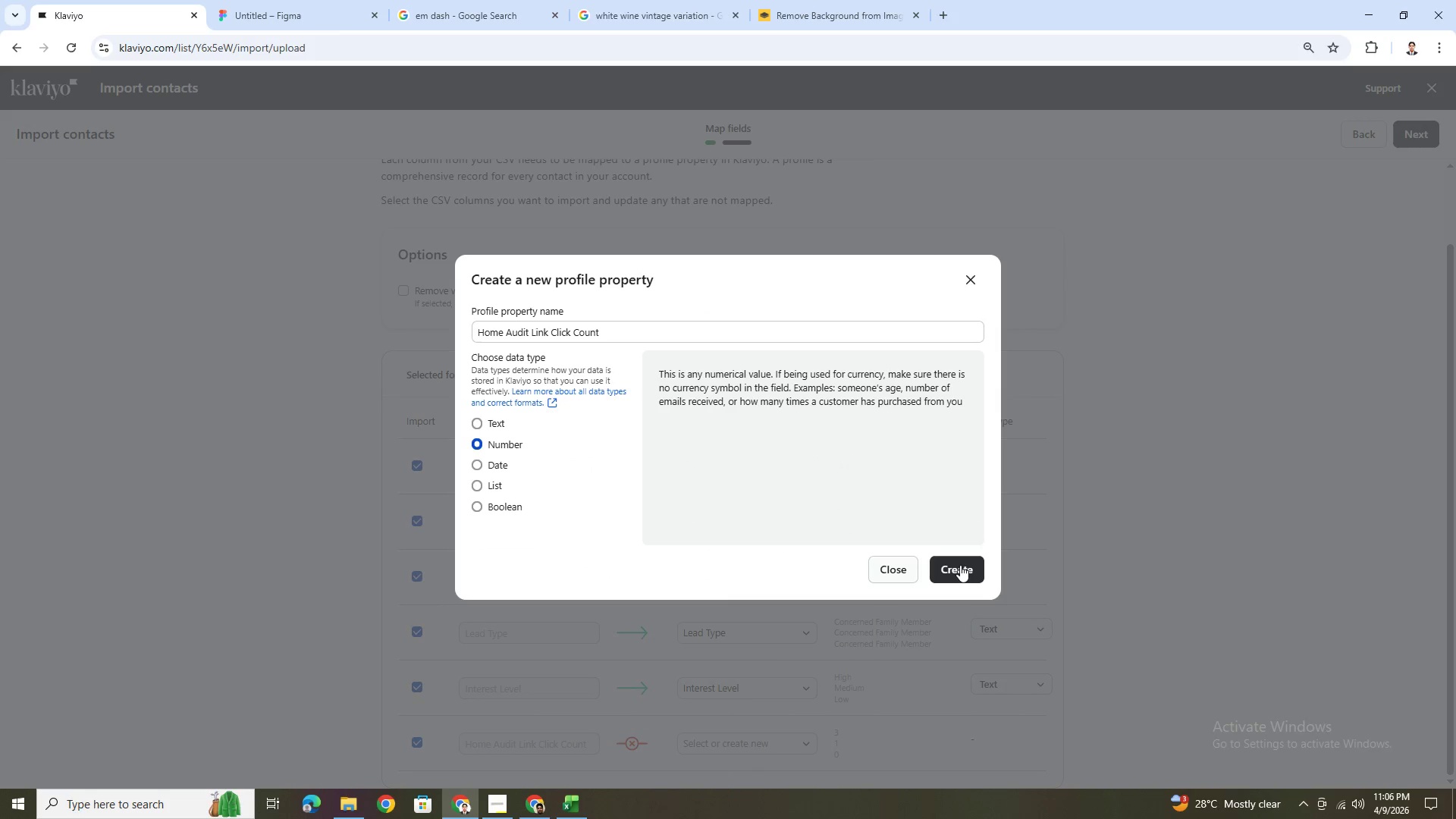 
scroll: coordinate [1002, 585], scroll_direction: down, amount: 5.0
 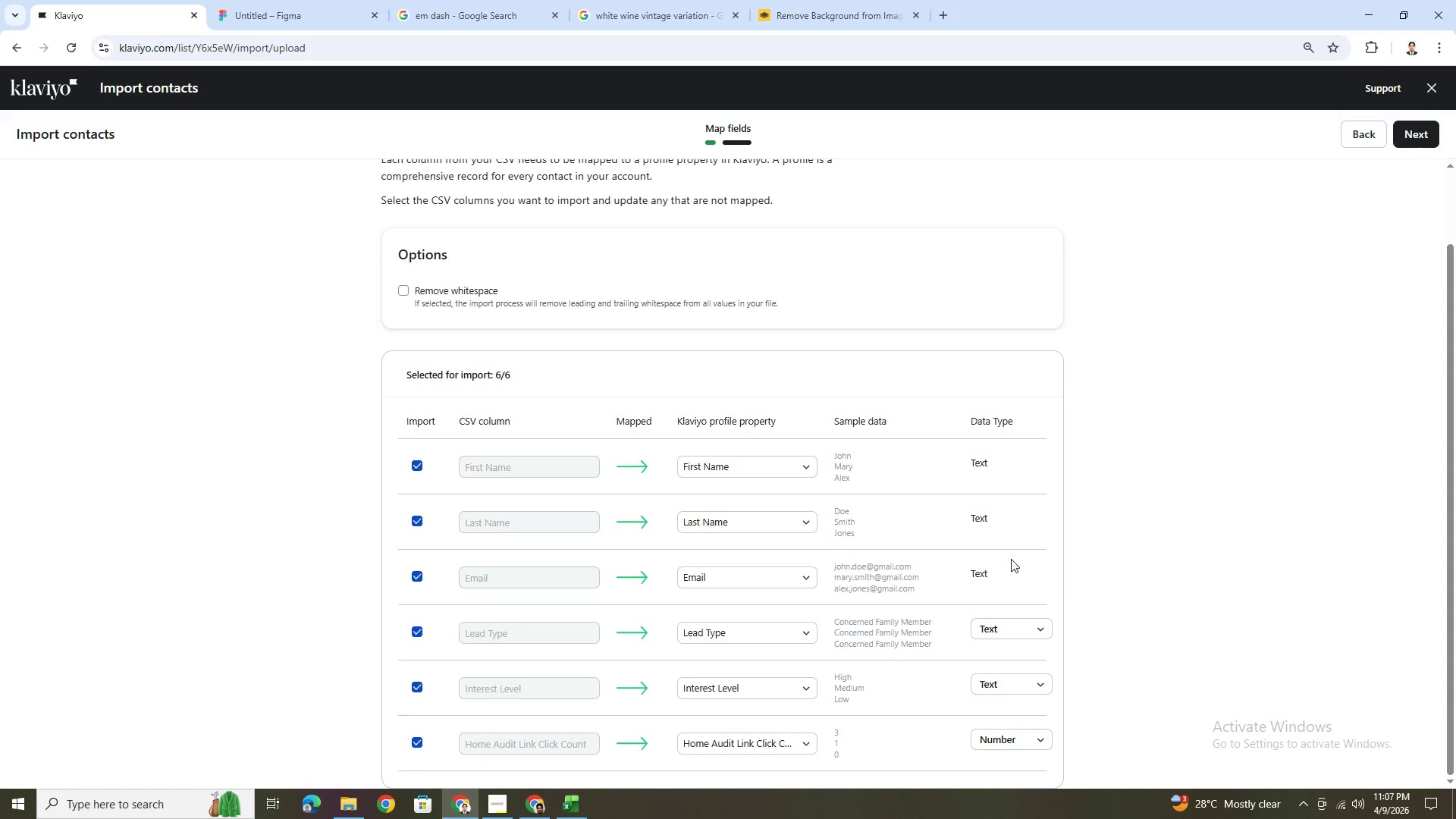 
wait(10.62)
 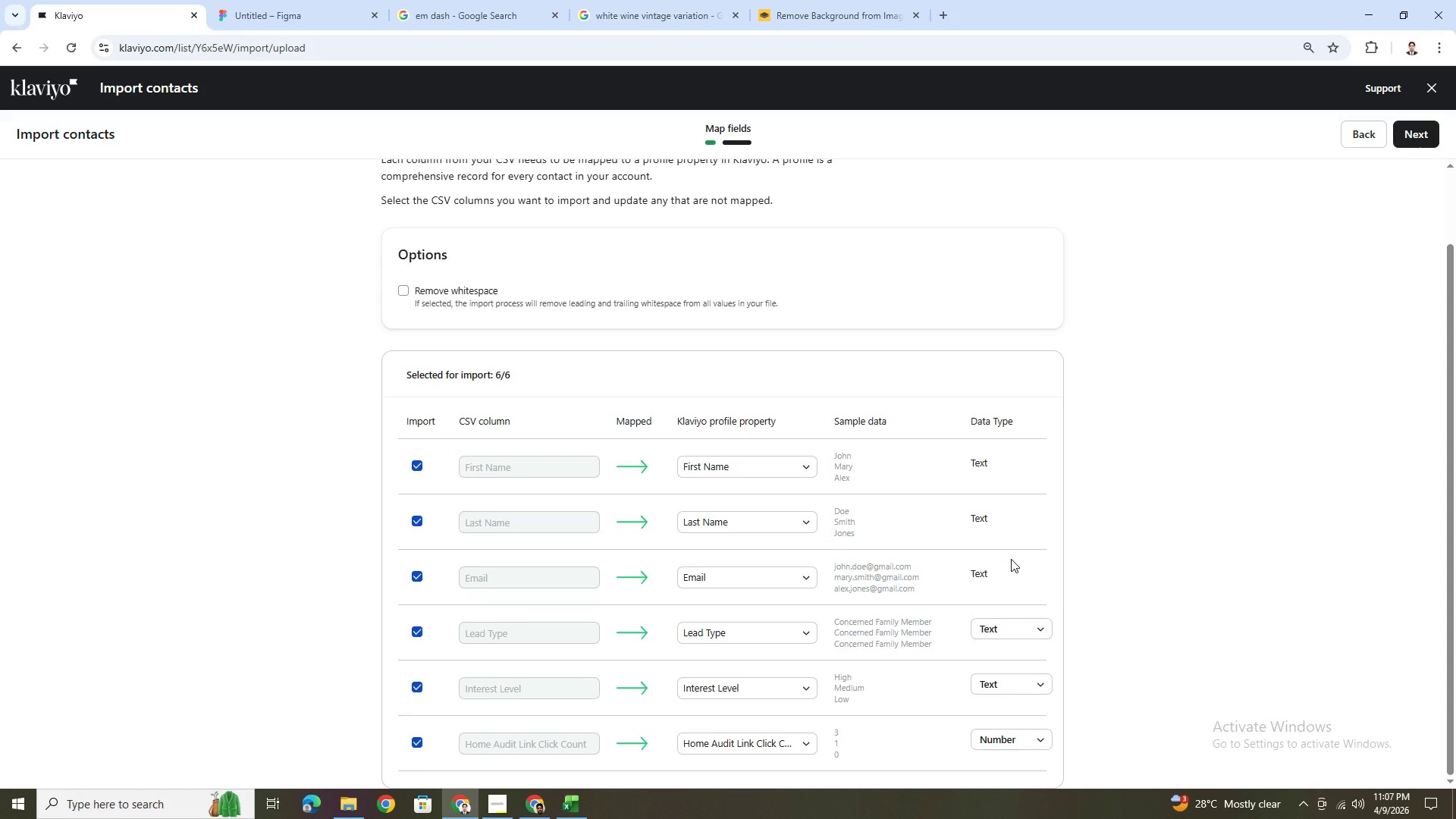 
left_click([803, 745])
 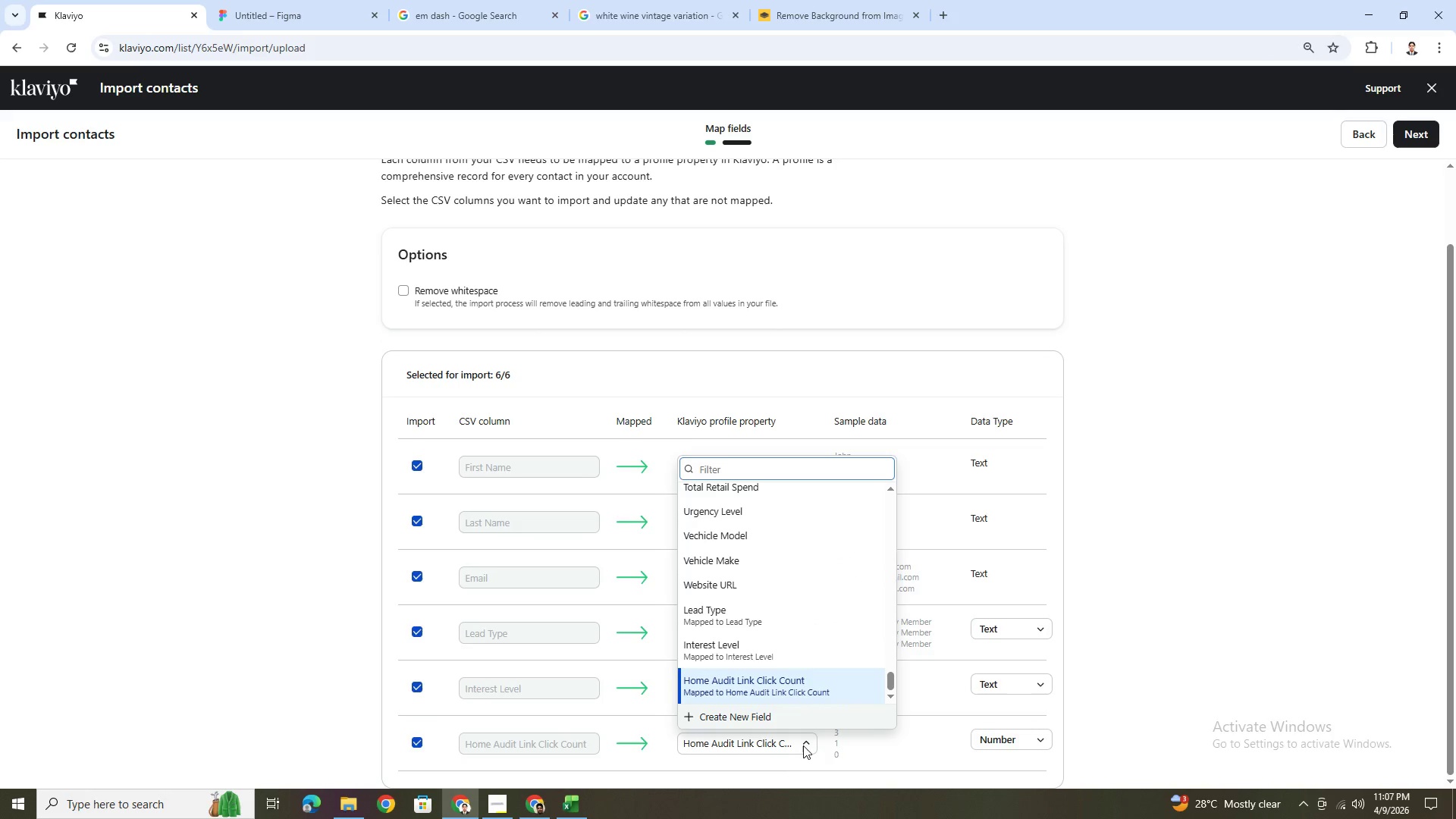 
scroll: coordinate [865, 635], scroll_direction: up, amount: 6.0
 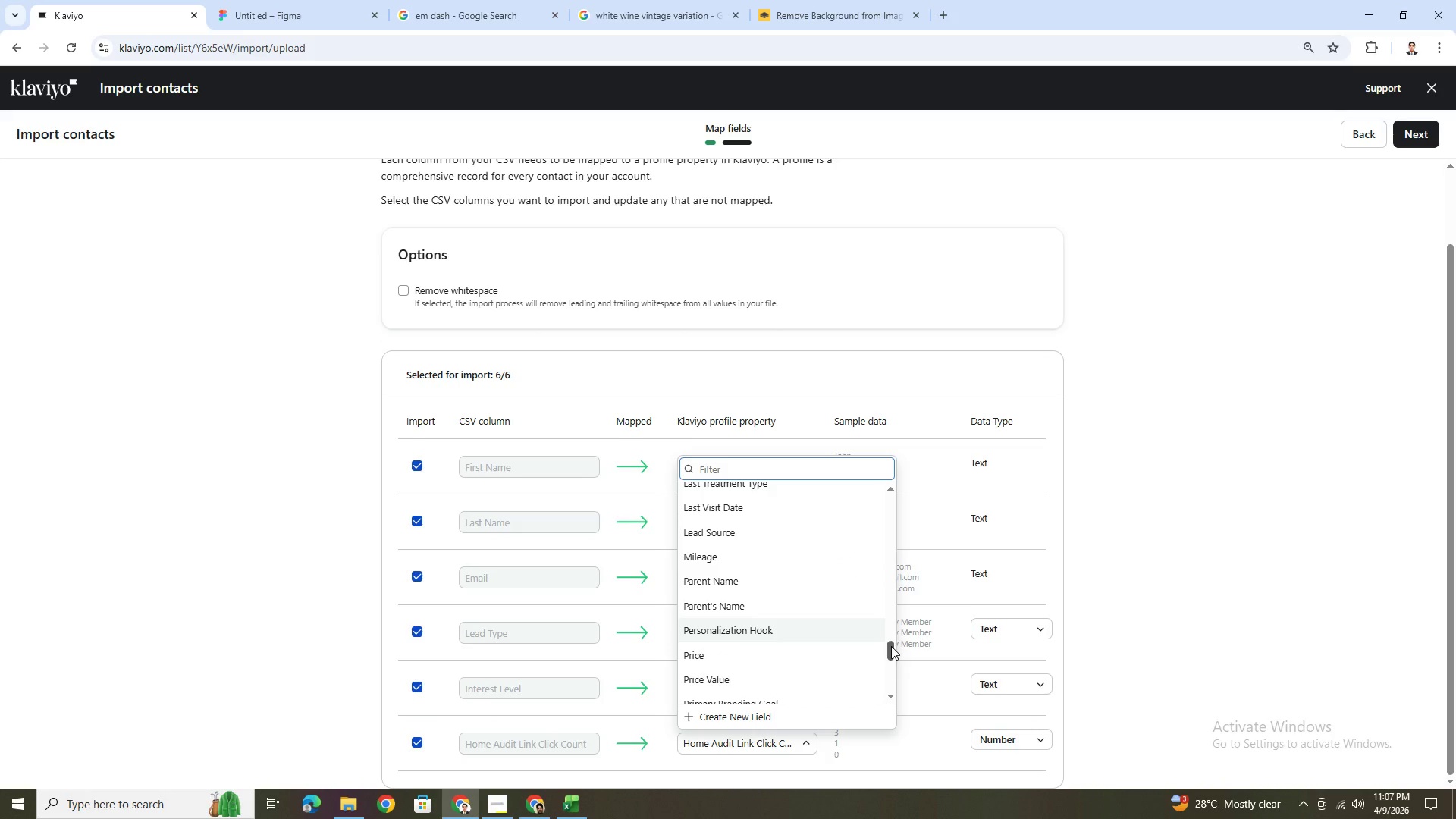 
left_click_drag(start_coordinate=[892, 647], to_coordinate=[891, 596])
 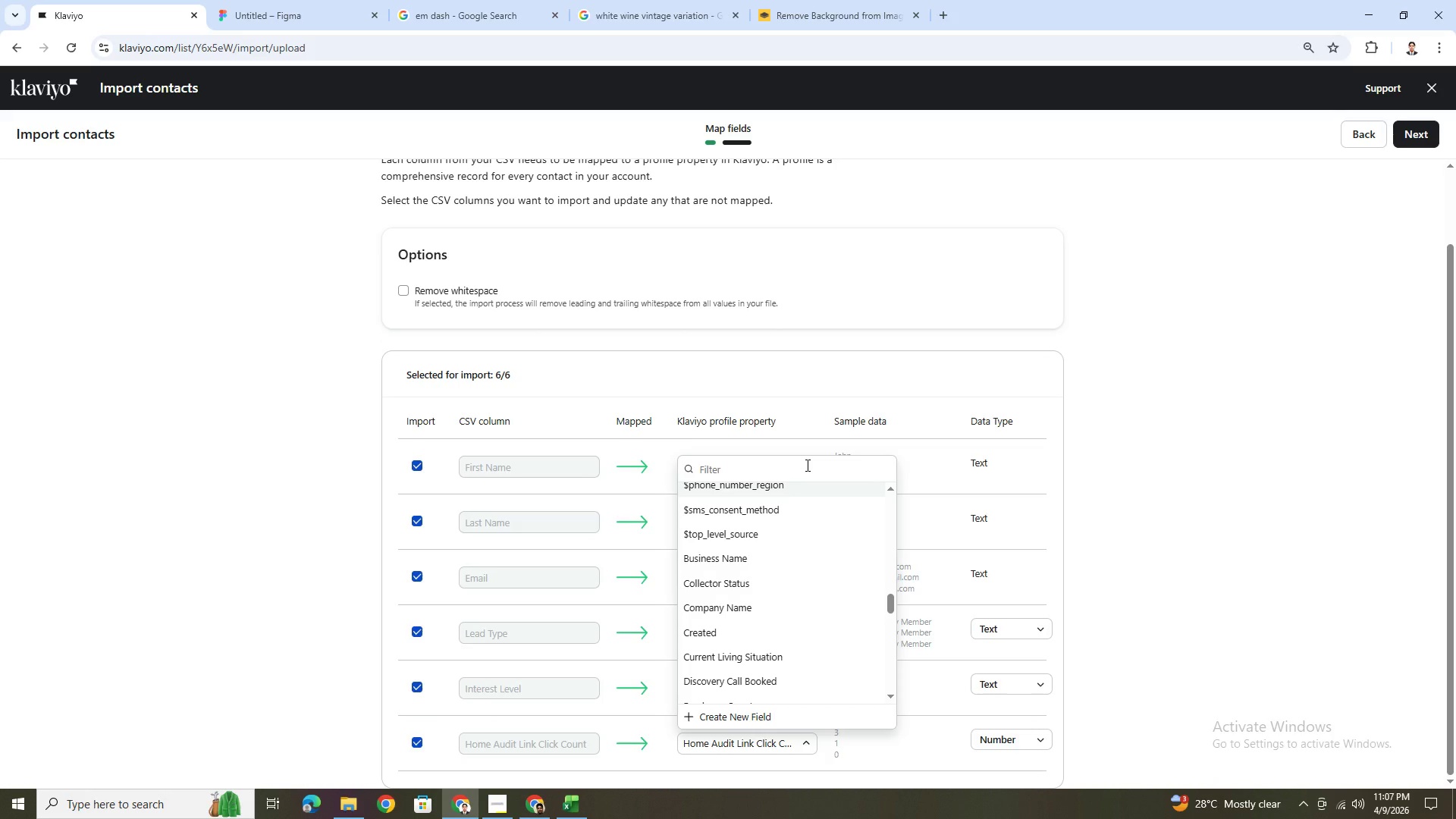 
left_click([806, 465])
 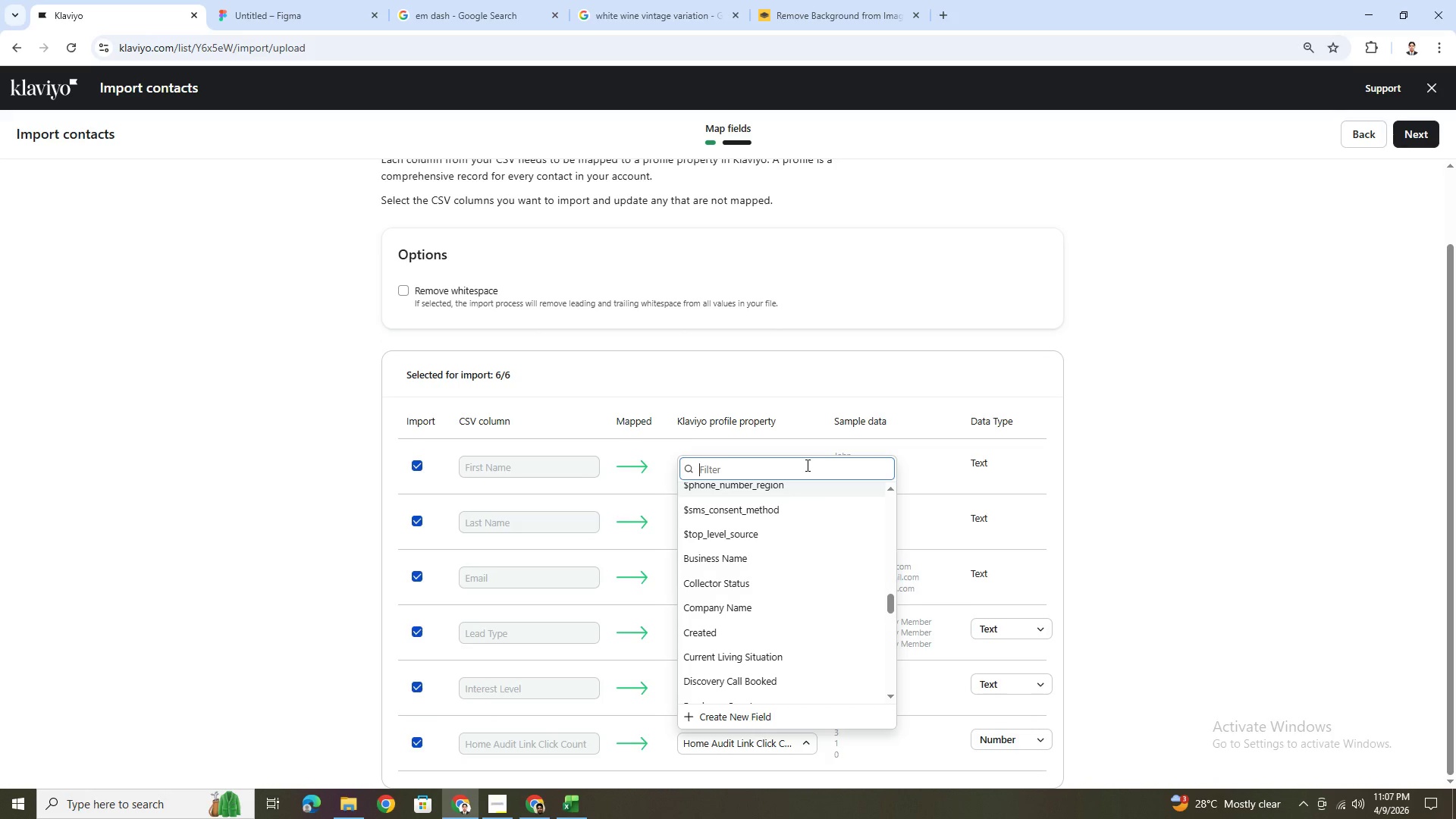 
type(click)
 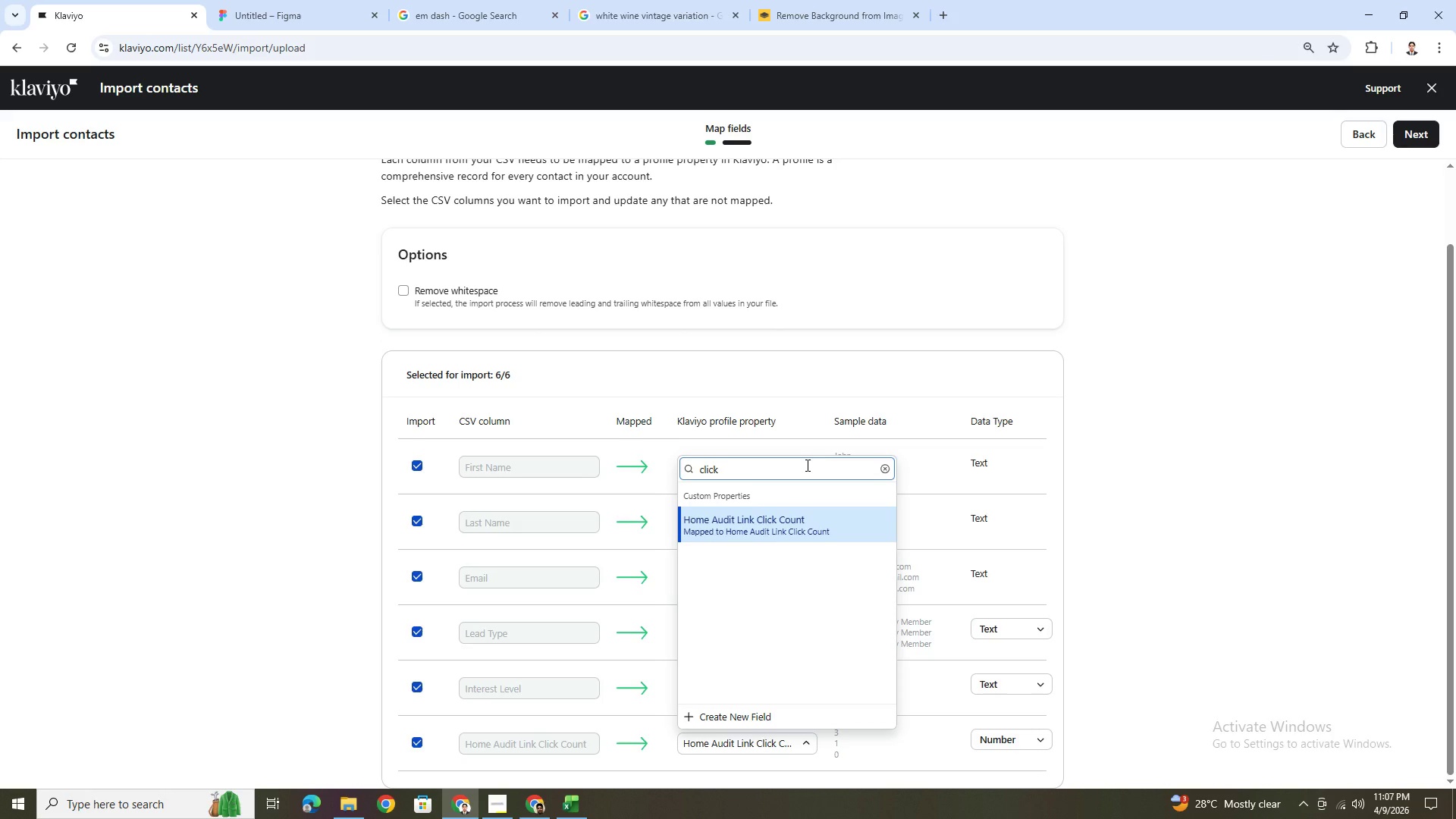 
wait(5.3)
 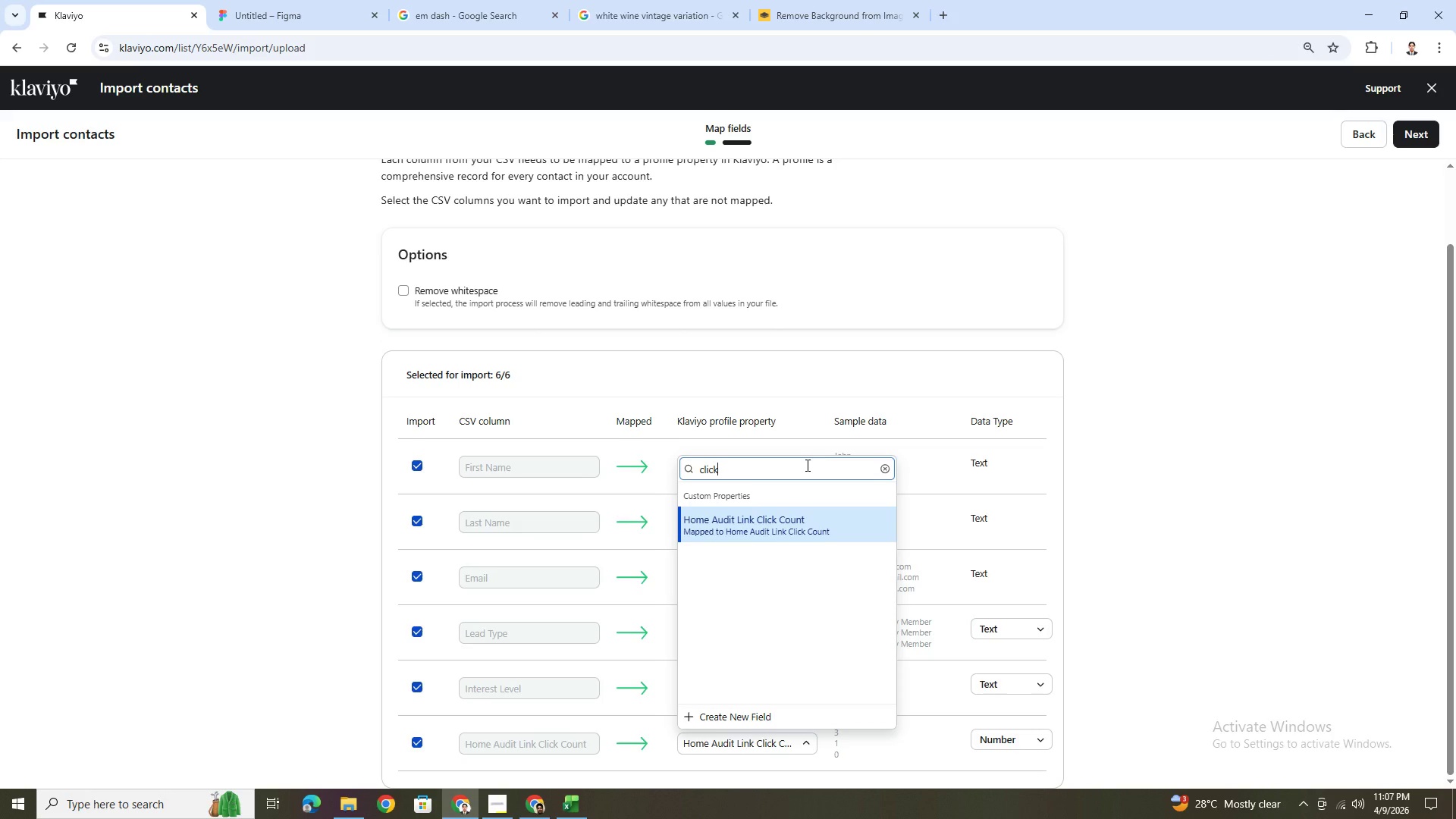 
key(Backspace)
key(Backspace)
key(Backspace)
key(Backspace)
key(Backspace)
type(emai)
 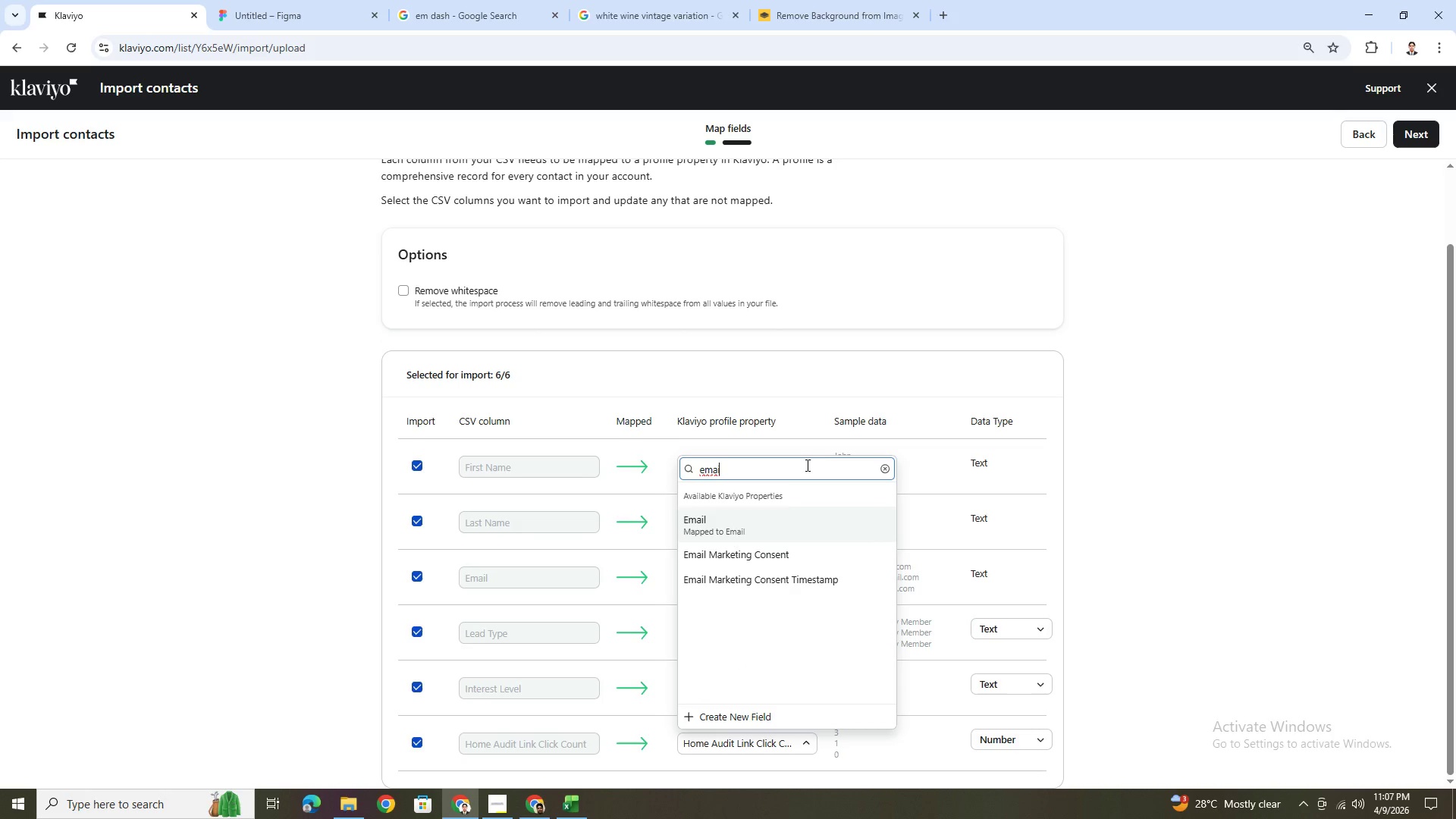 
hold_key(key=Backspace, duration=0.73)
 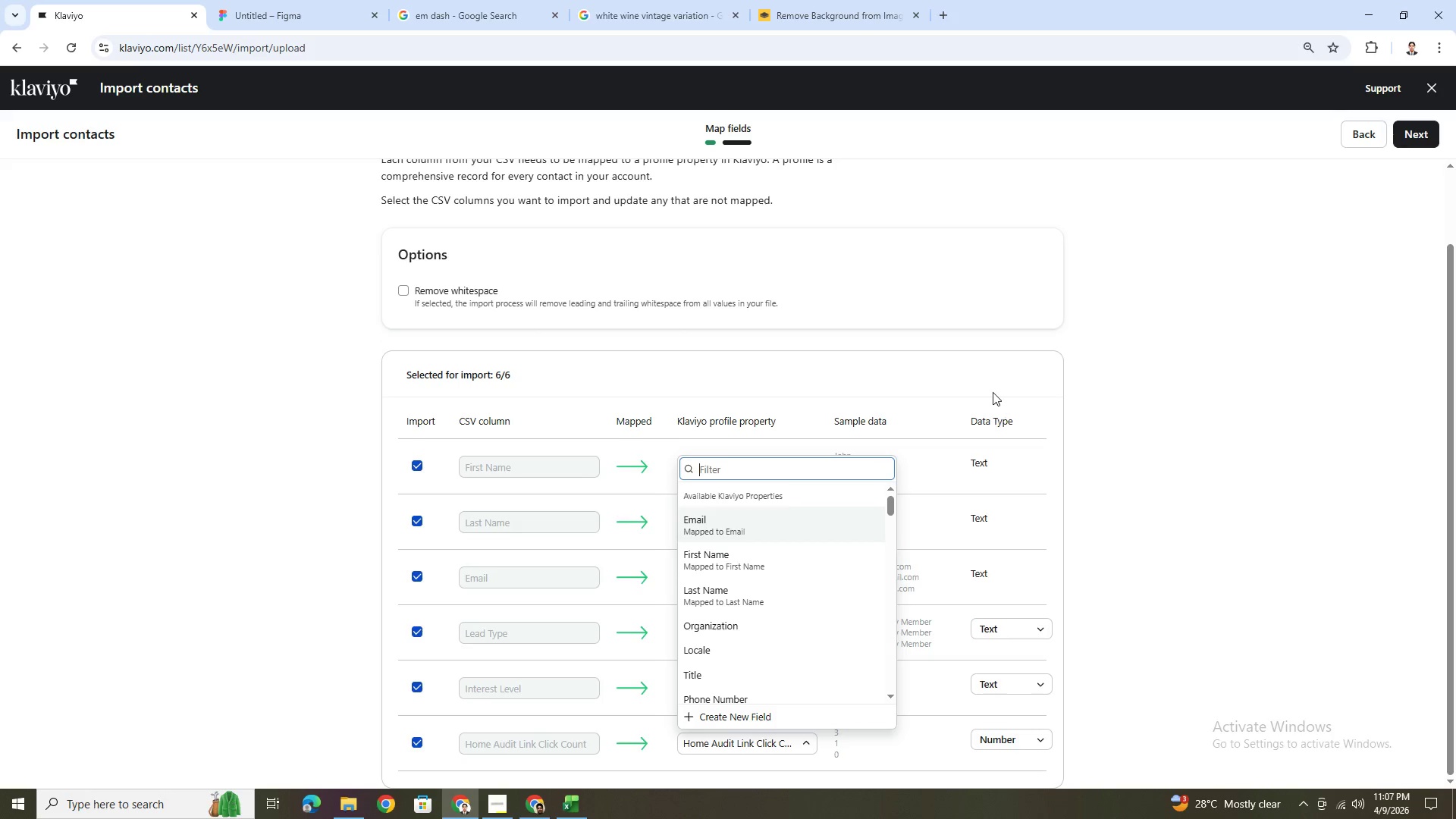 
left_click([991, 388])
 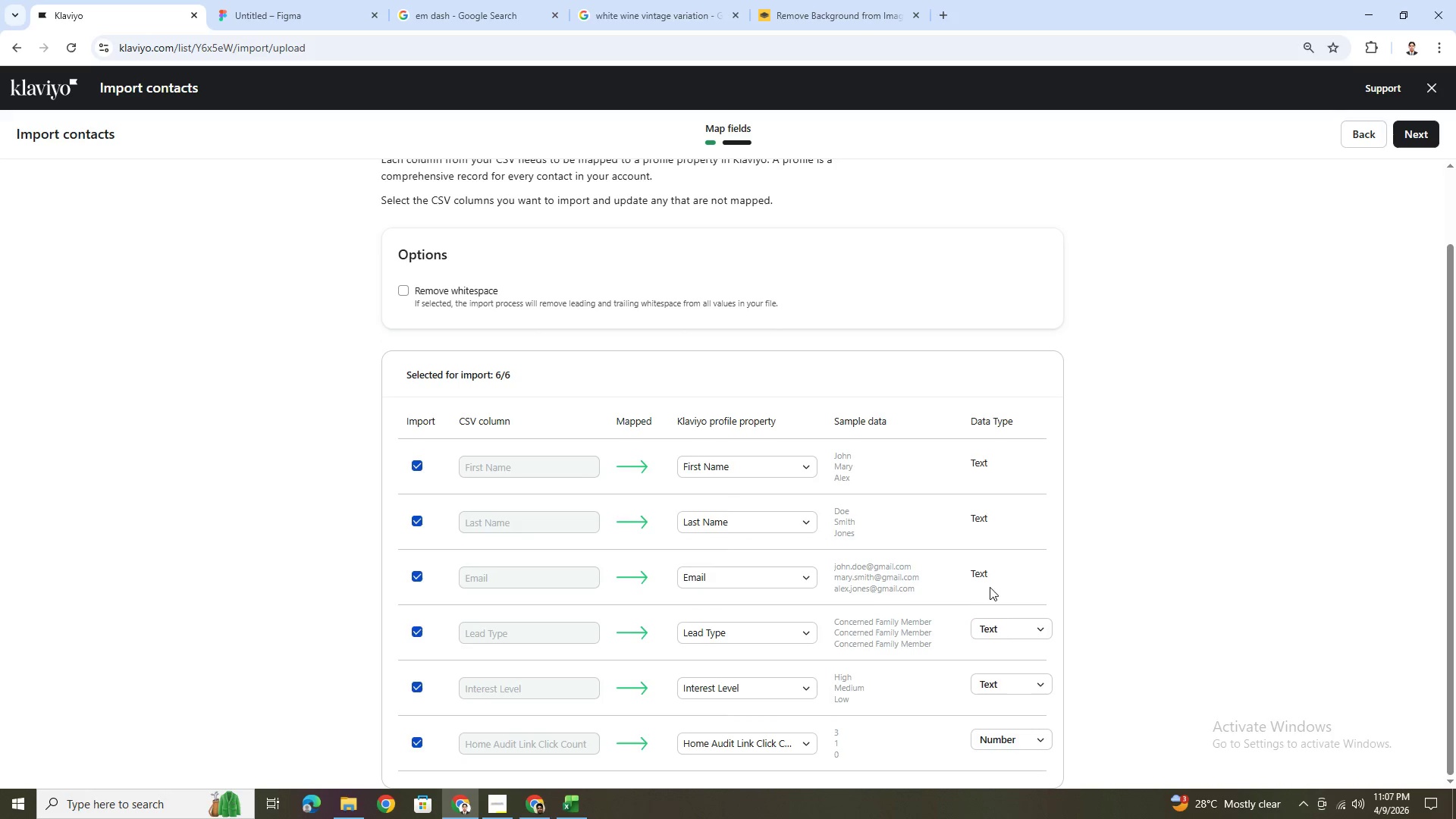 
scroll: coordinate [998, 602], scroll_direction: down, amount: 4.0
 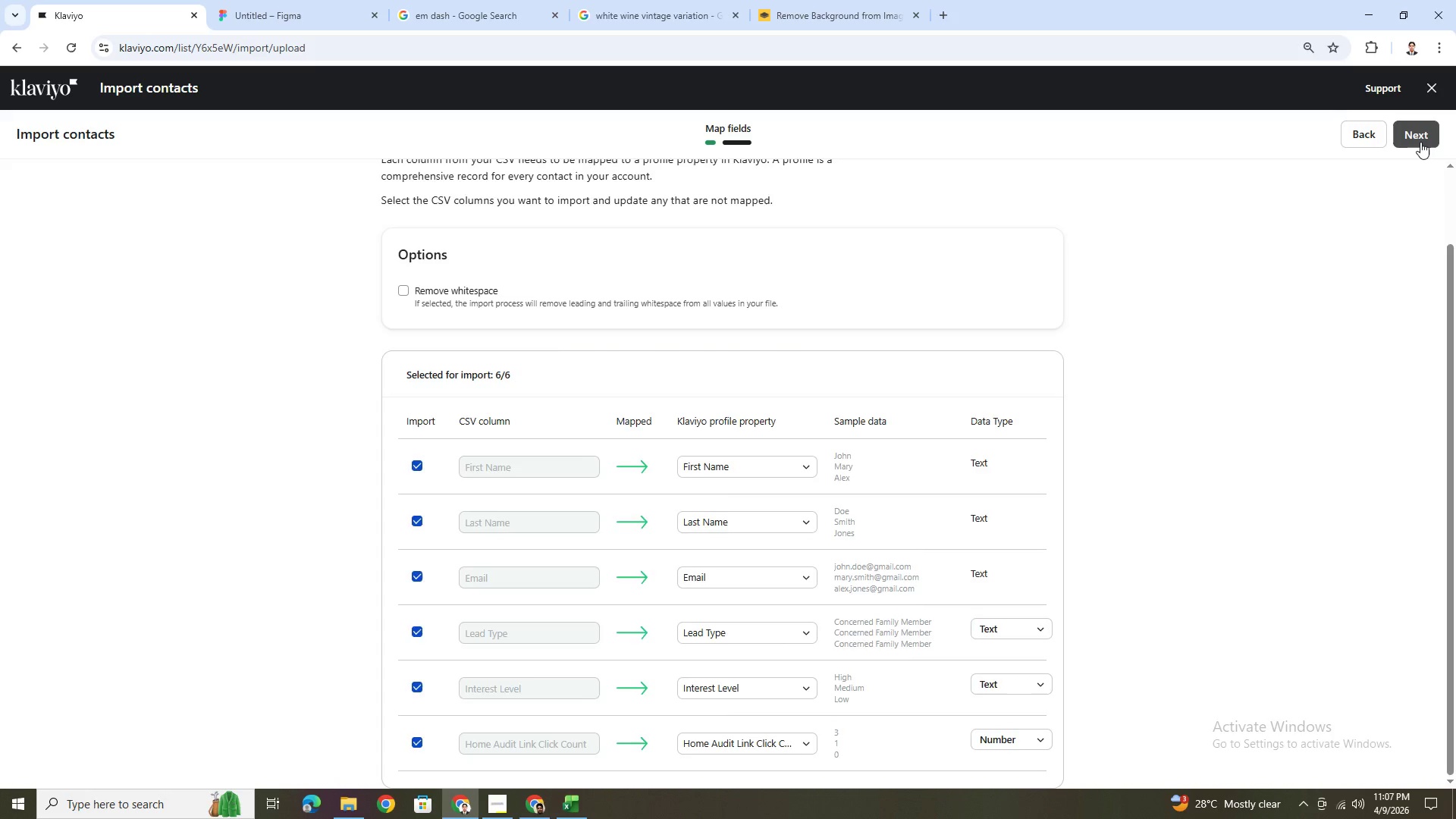 
wait(5.29)
 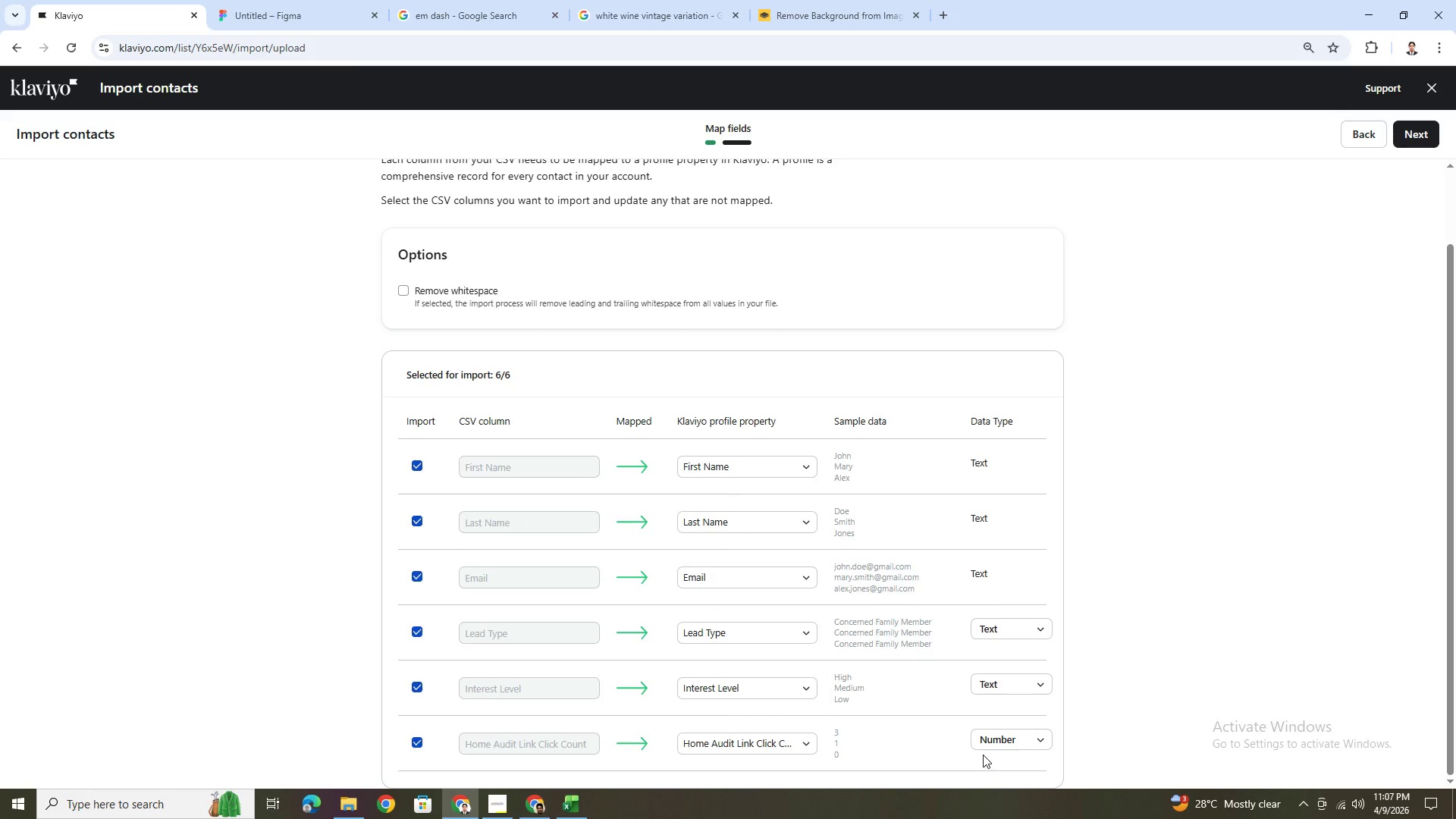 
left_click([750, 339])
 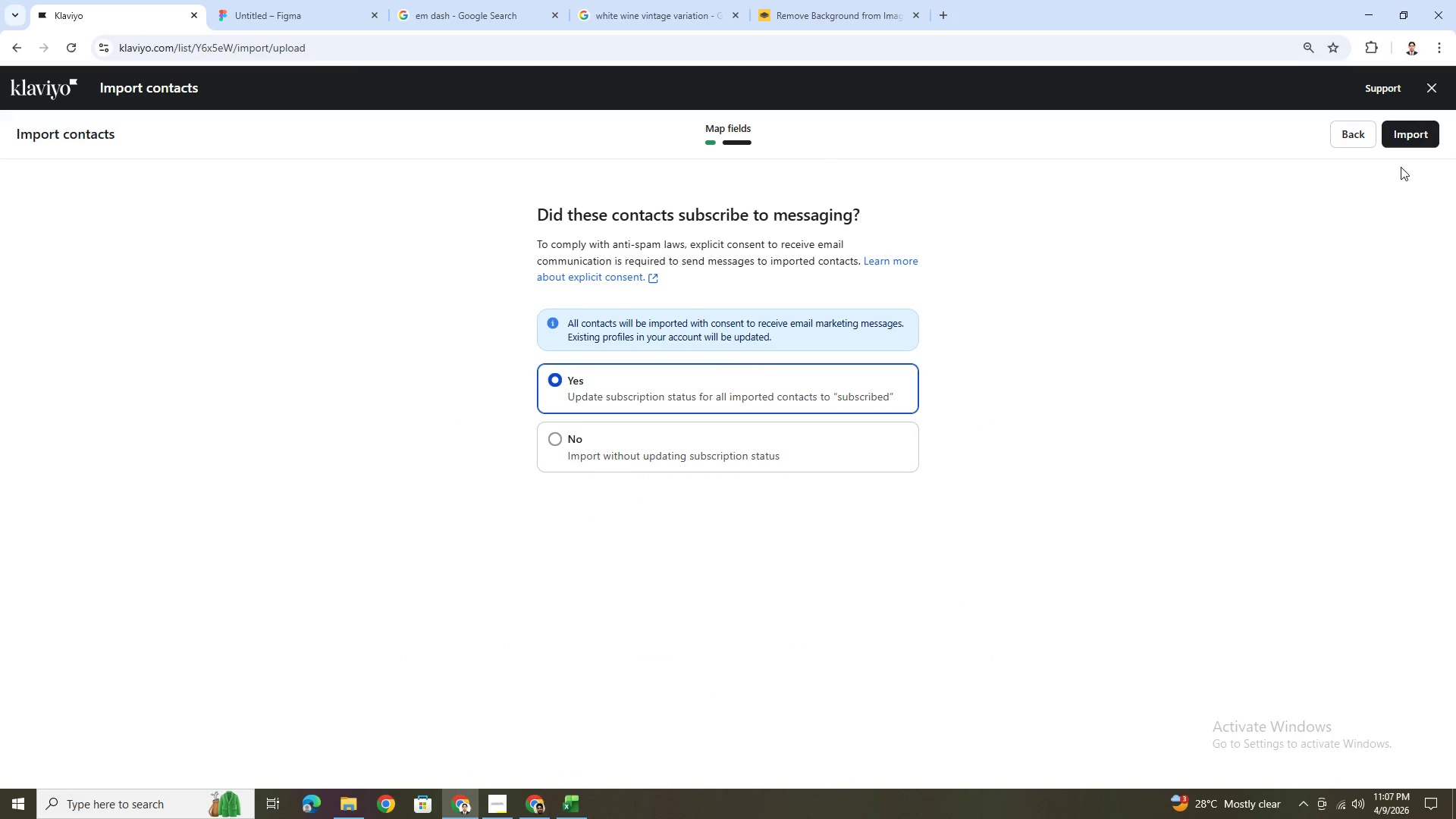 
left_click([1406, 137])
 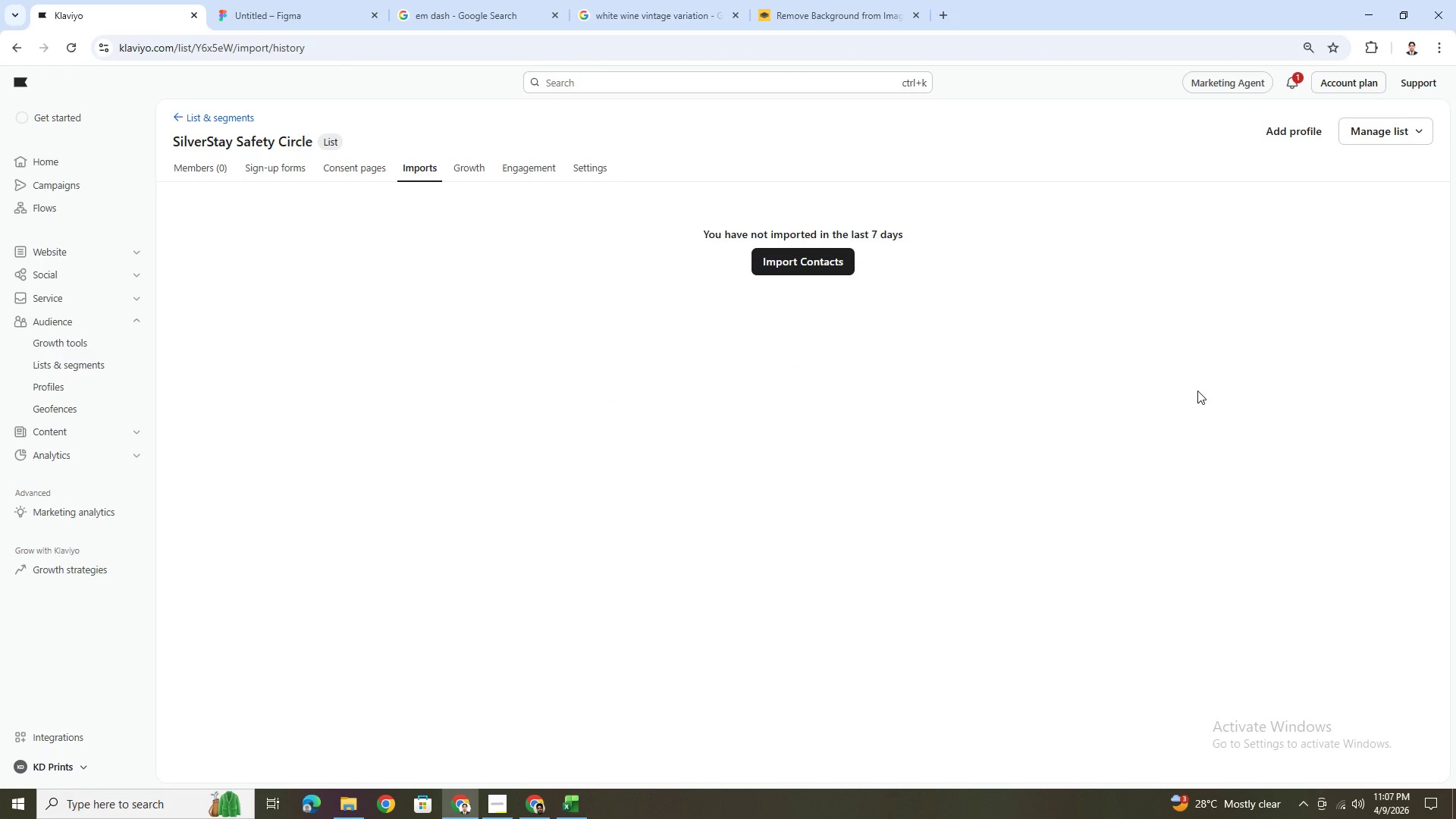 
wait(9.36)
 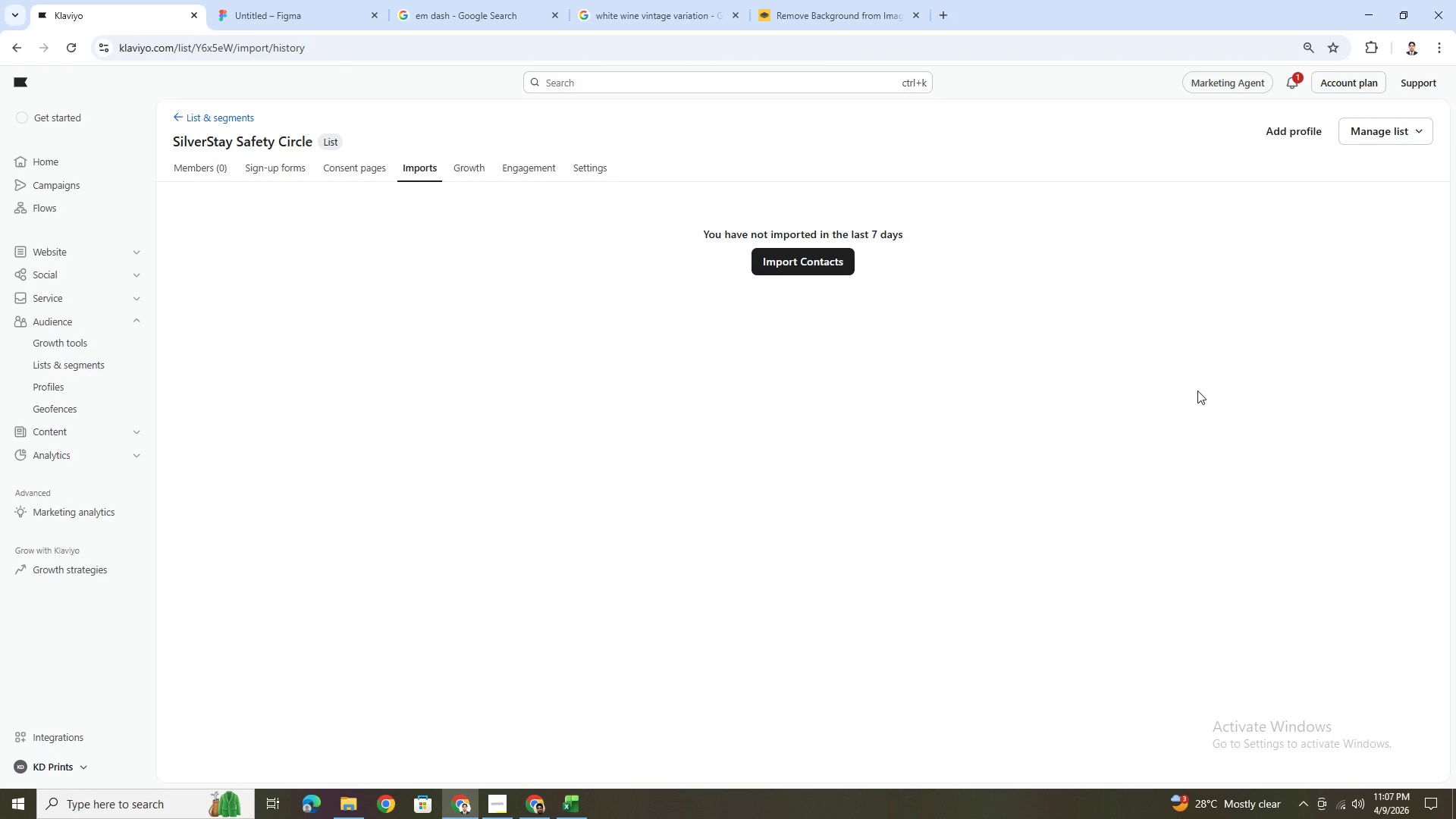 
left_click([1297, 83])
 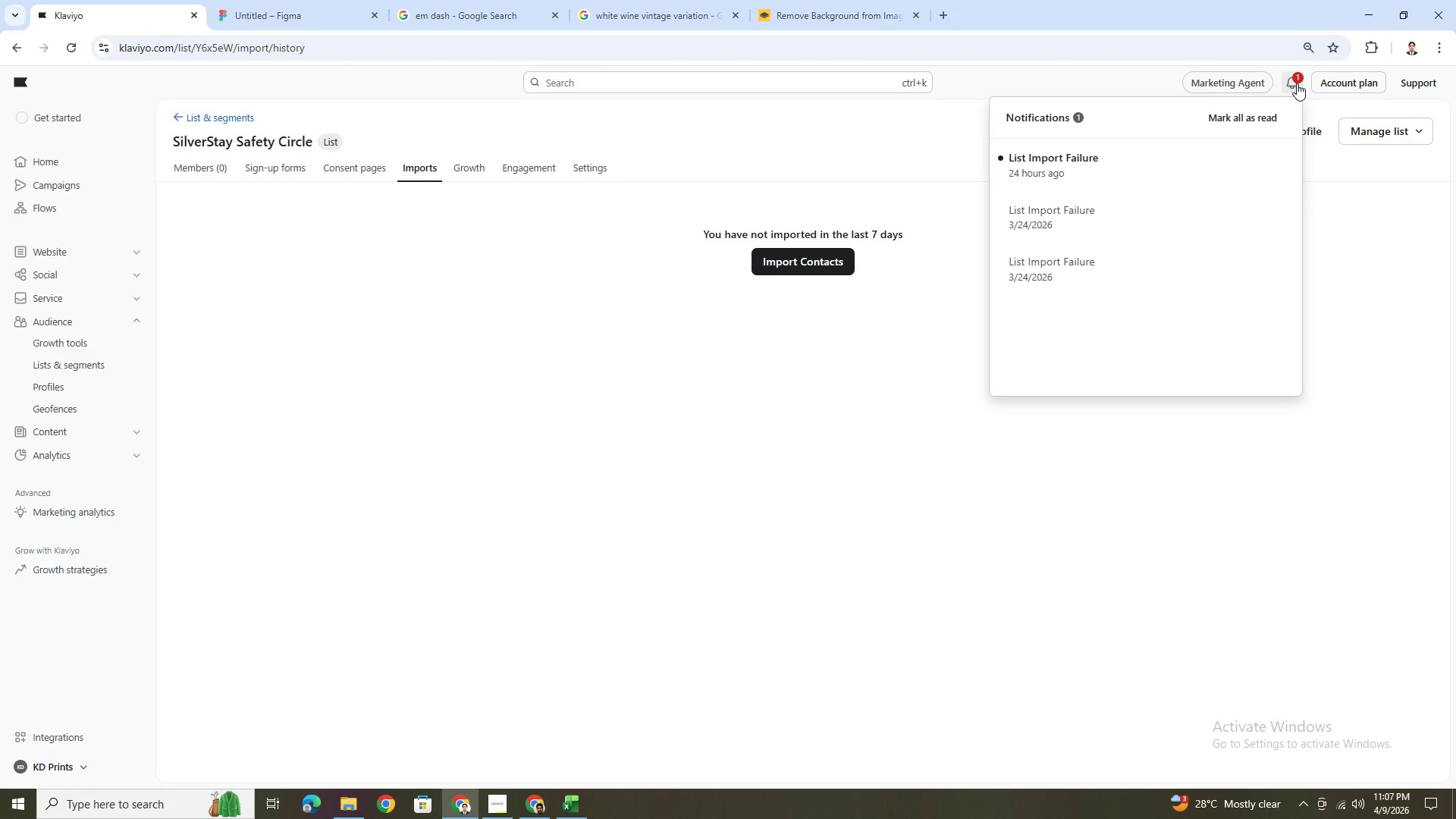 
left_click([1297, 83])
 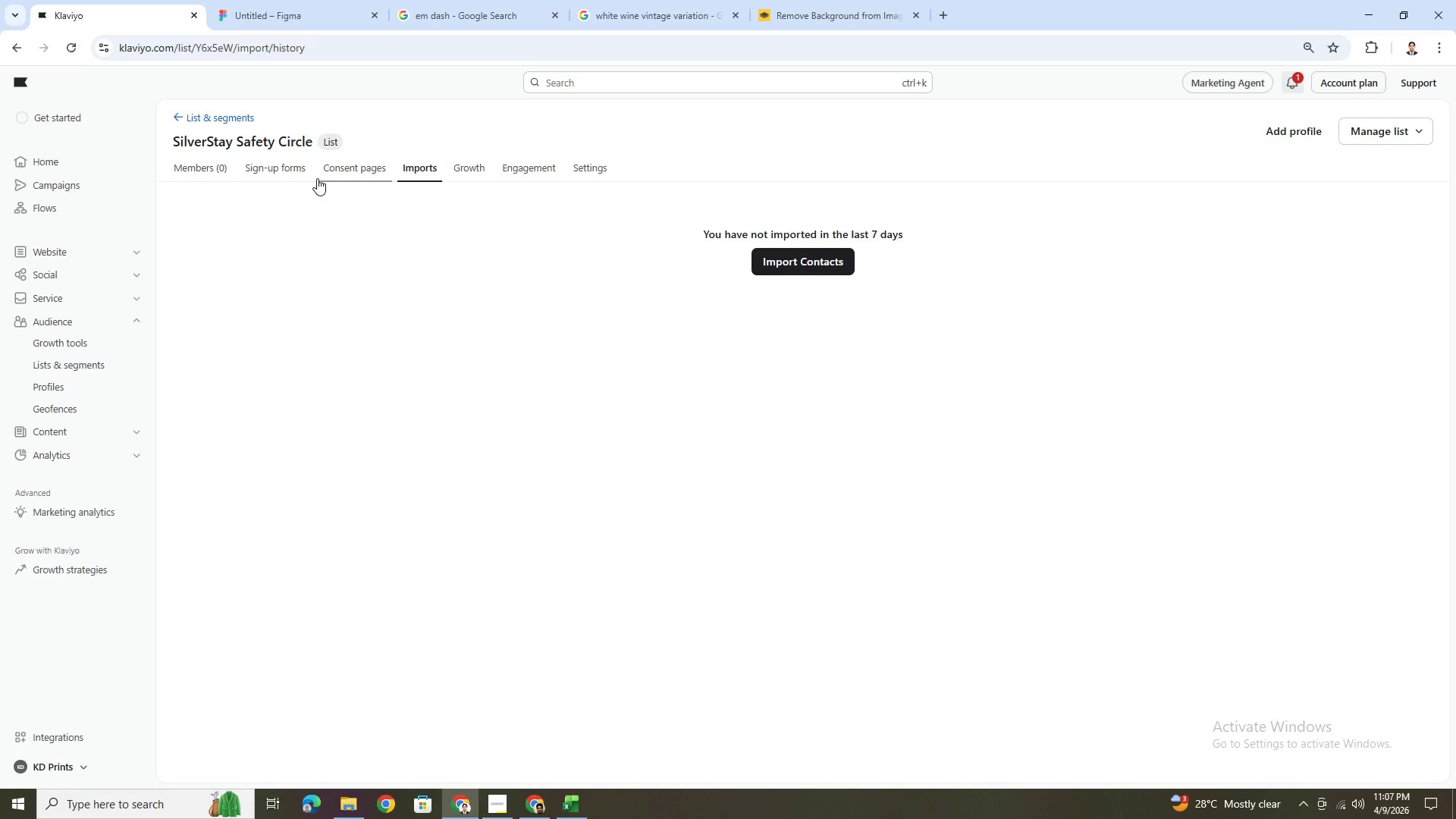 
left_click([198, 173])
 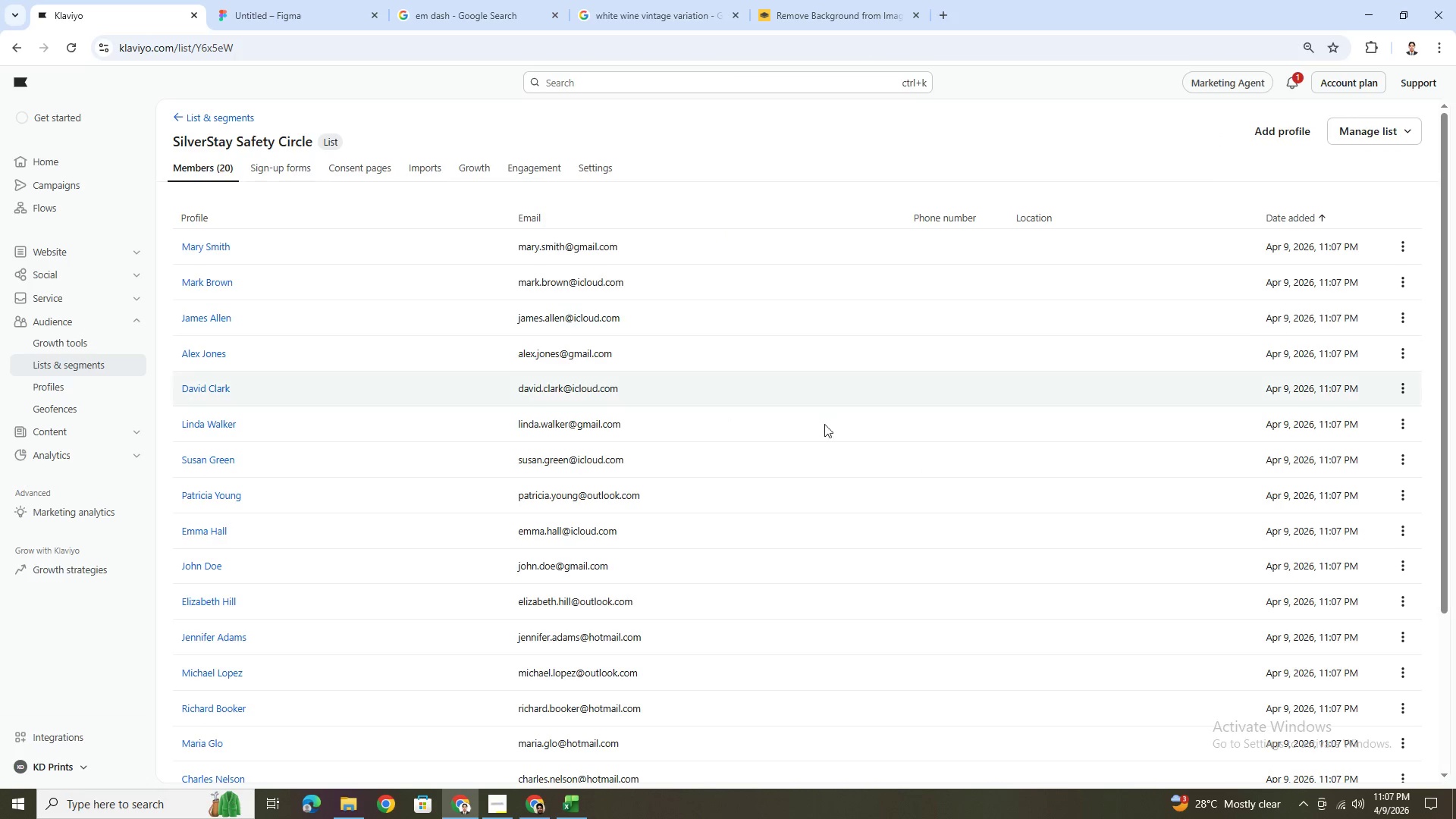 
scroll: coordinate [889, 496], scroll_direction: down, amount: 6.0
 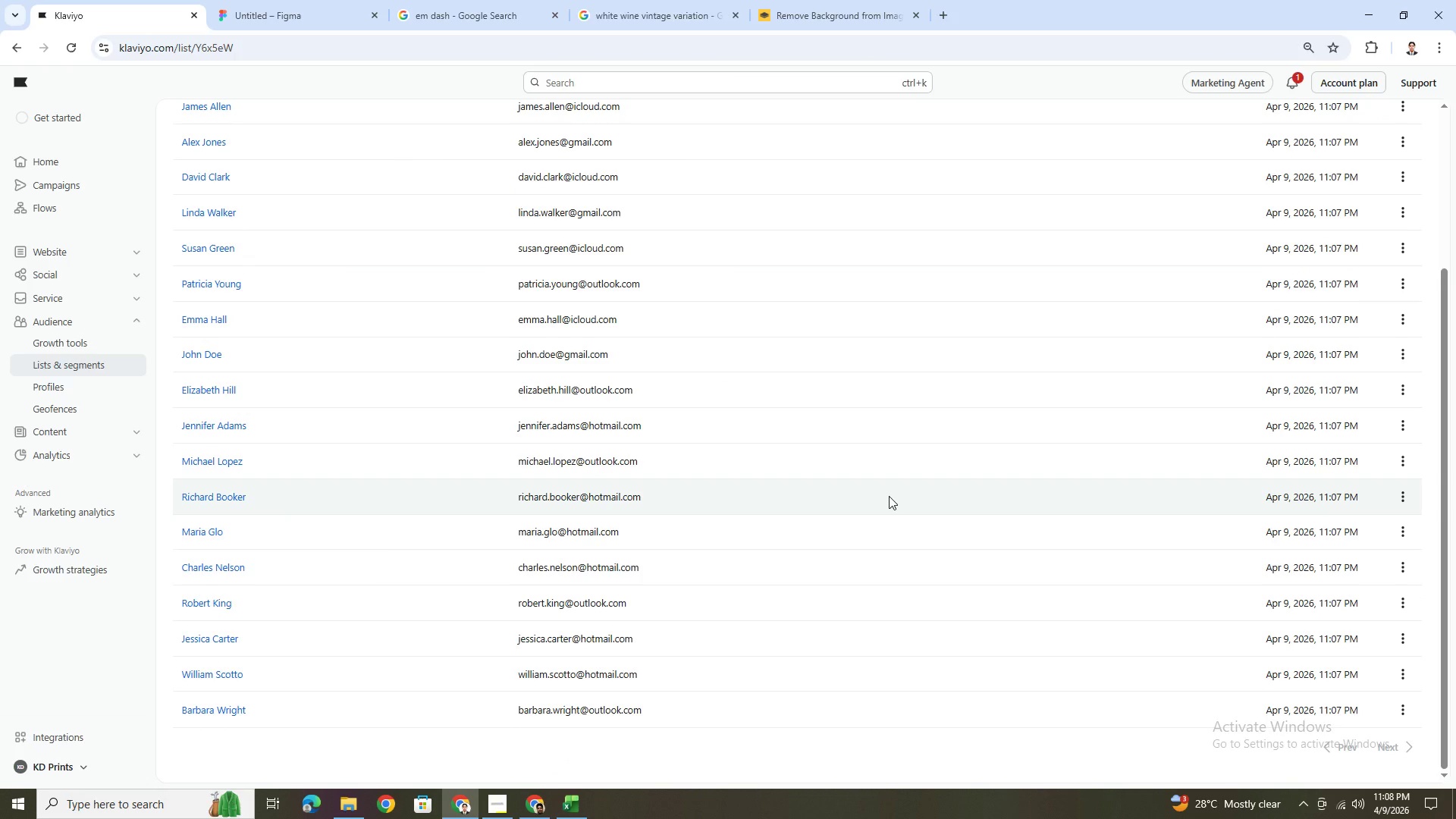 
scroll: coordinate [888, 496], scroll_direction: up, amount: 11.0
 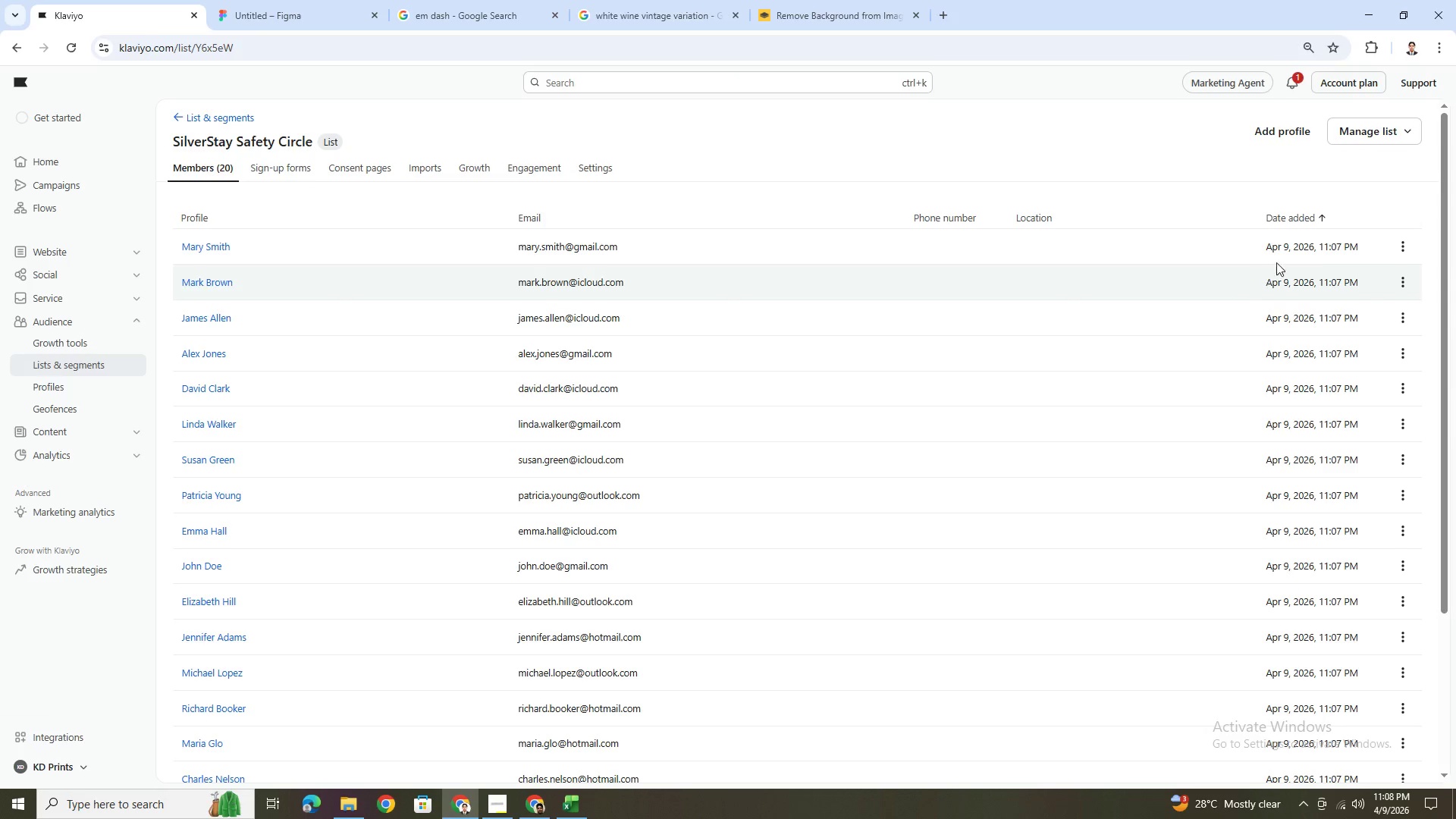 
scroll: coordinate [1009, 374], scroll_direction: down, amount: 5.0
 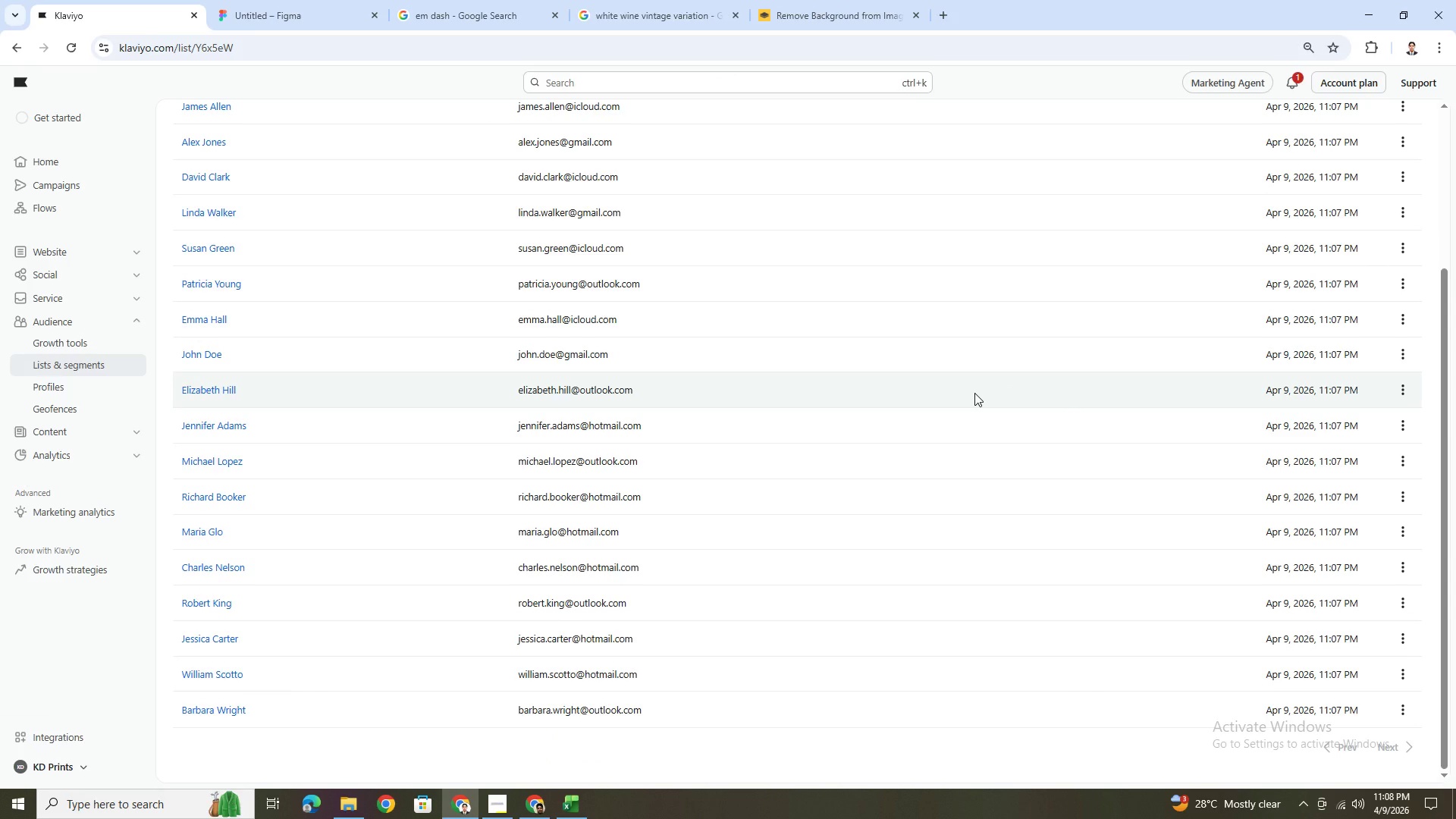 
wait(6.83)
 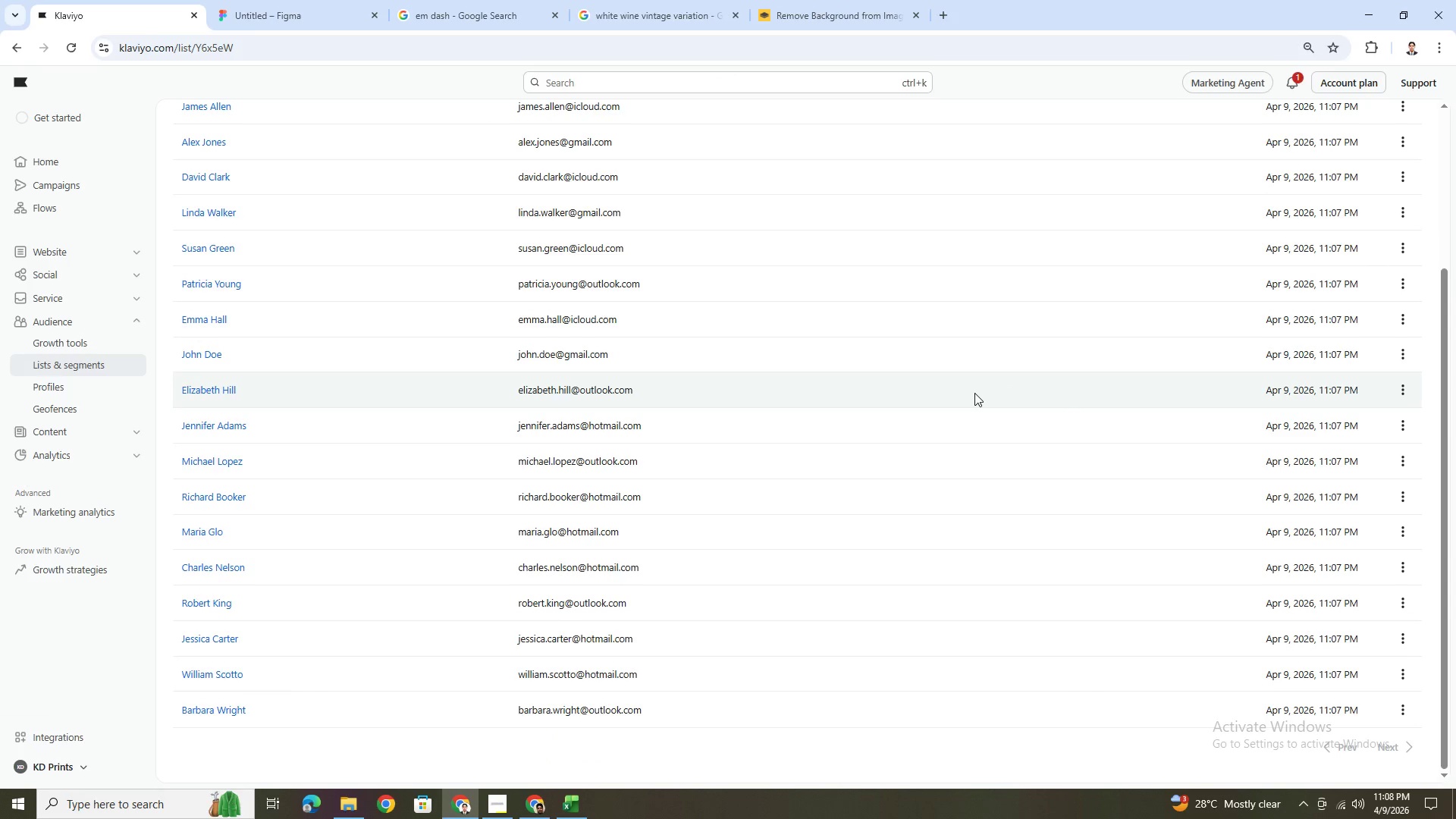 
scroll: coordinate [971, 359], scroll_direction: up, amount: 5.0
 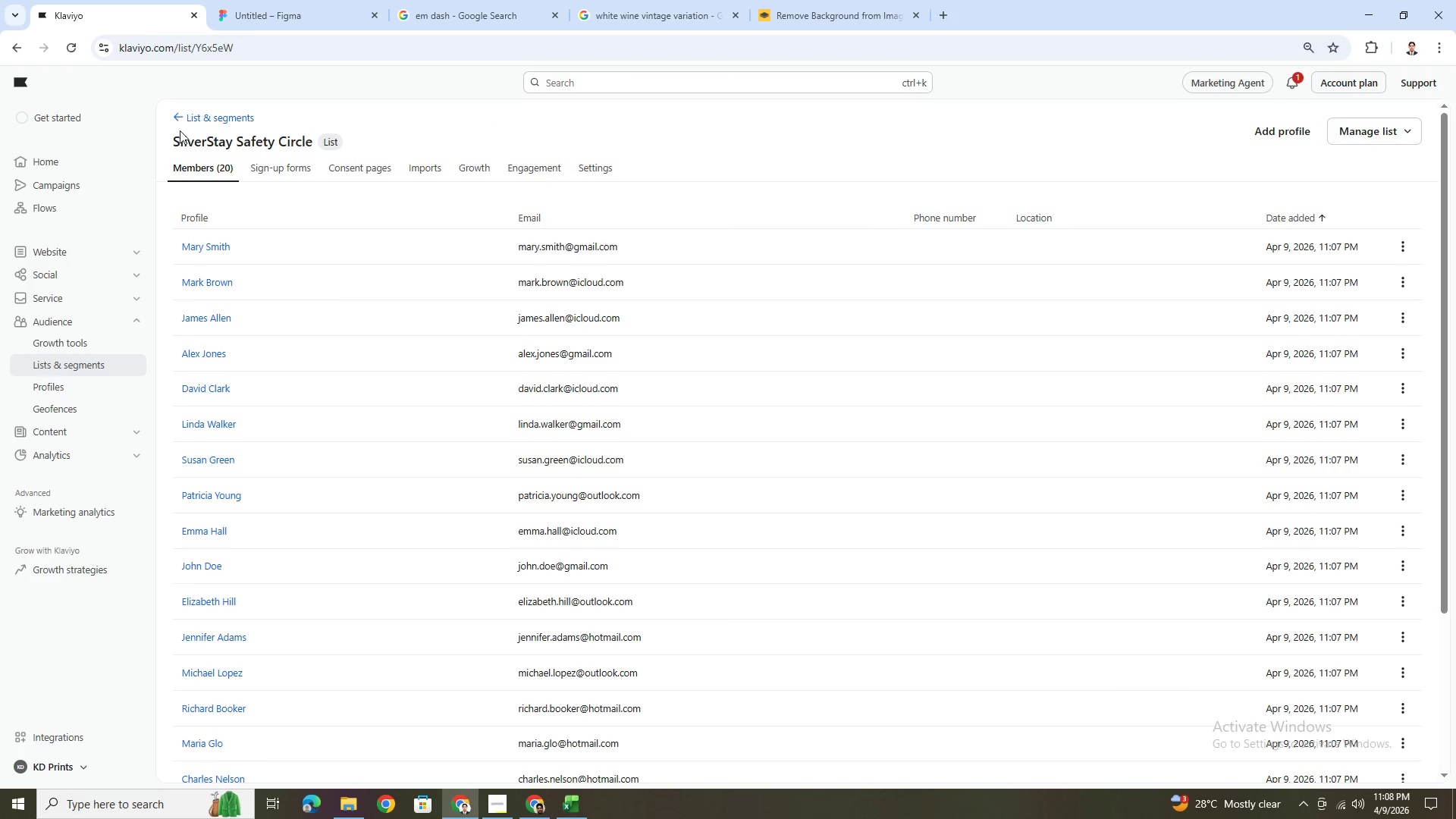 
left_click([181, 118])
 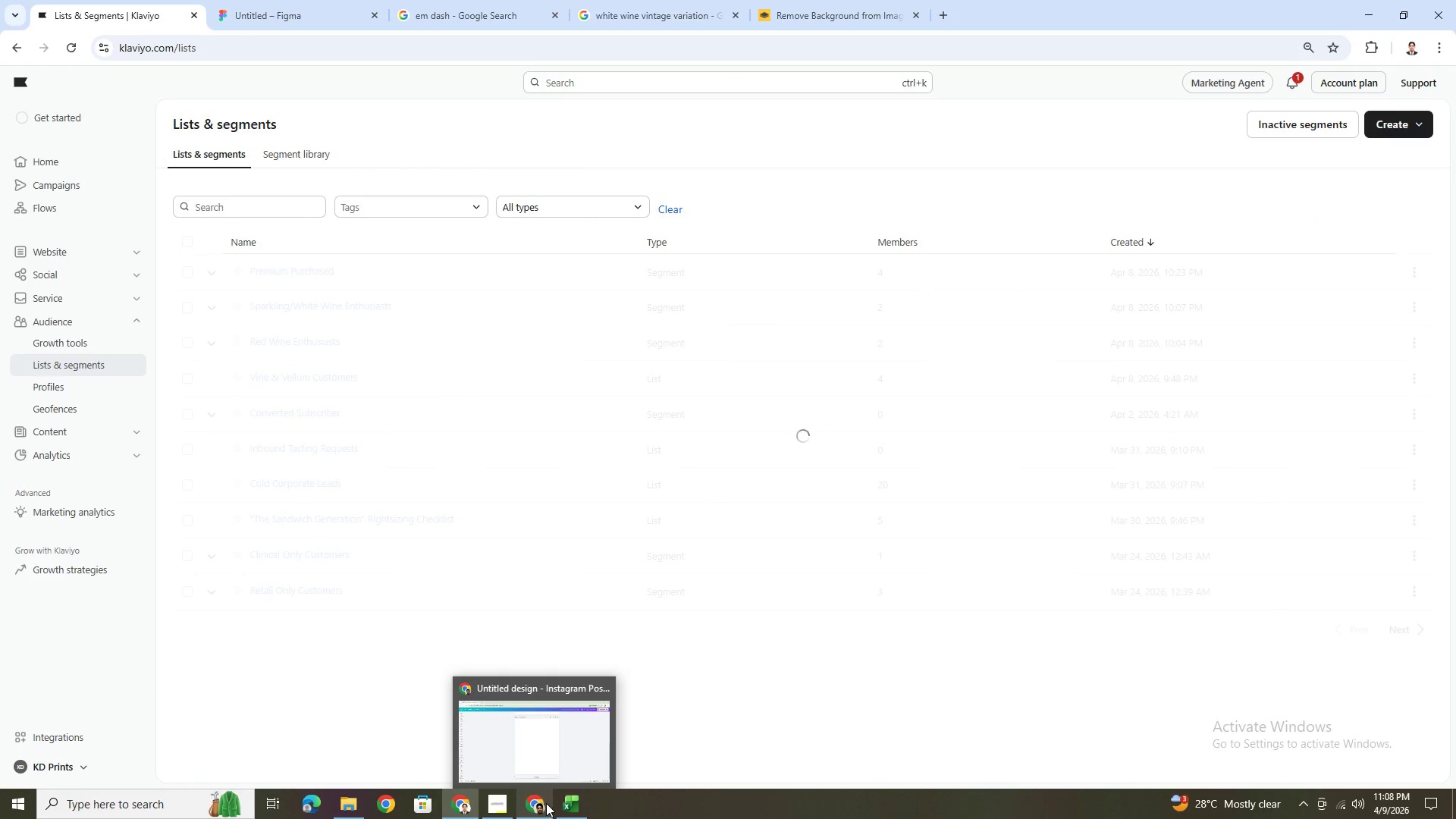 
left_click([491, 803])